 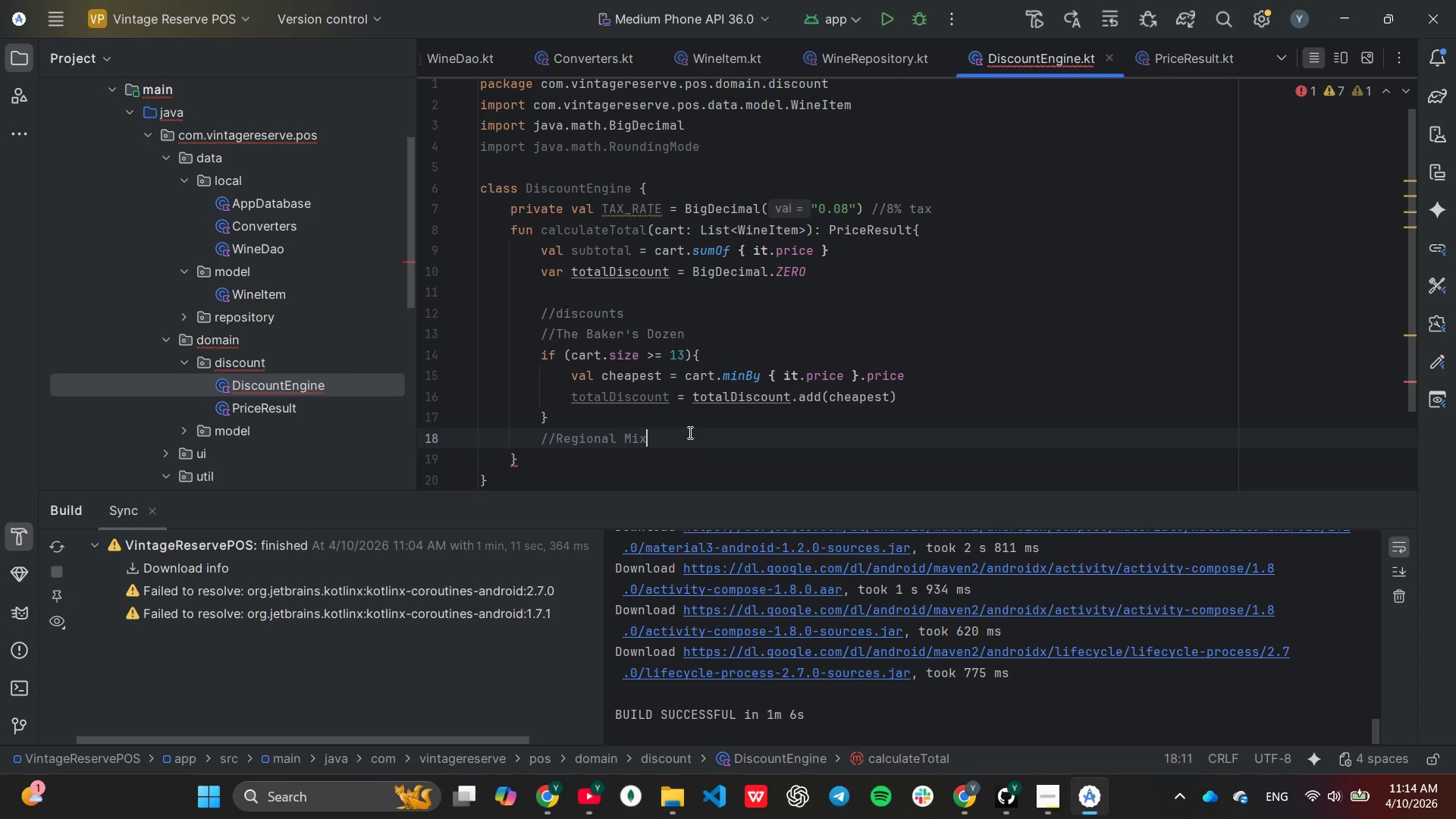 
key(Control+V)
 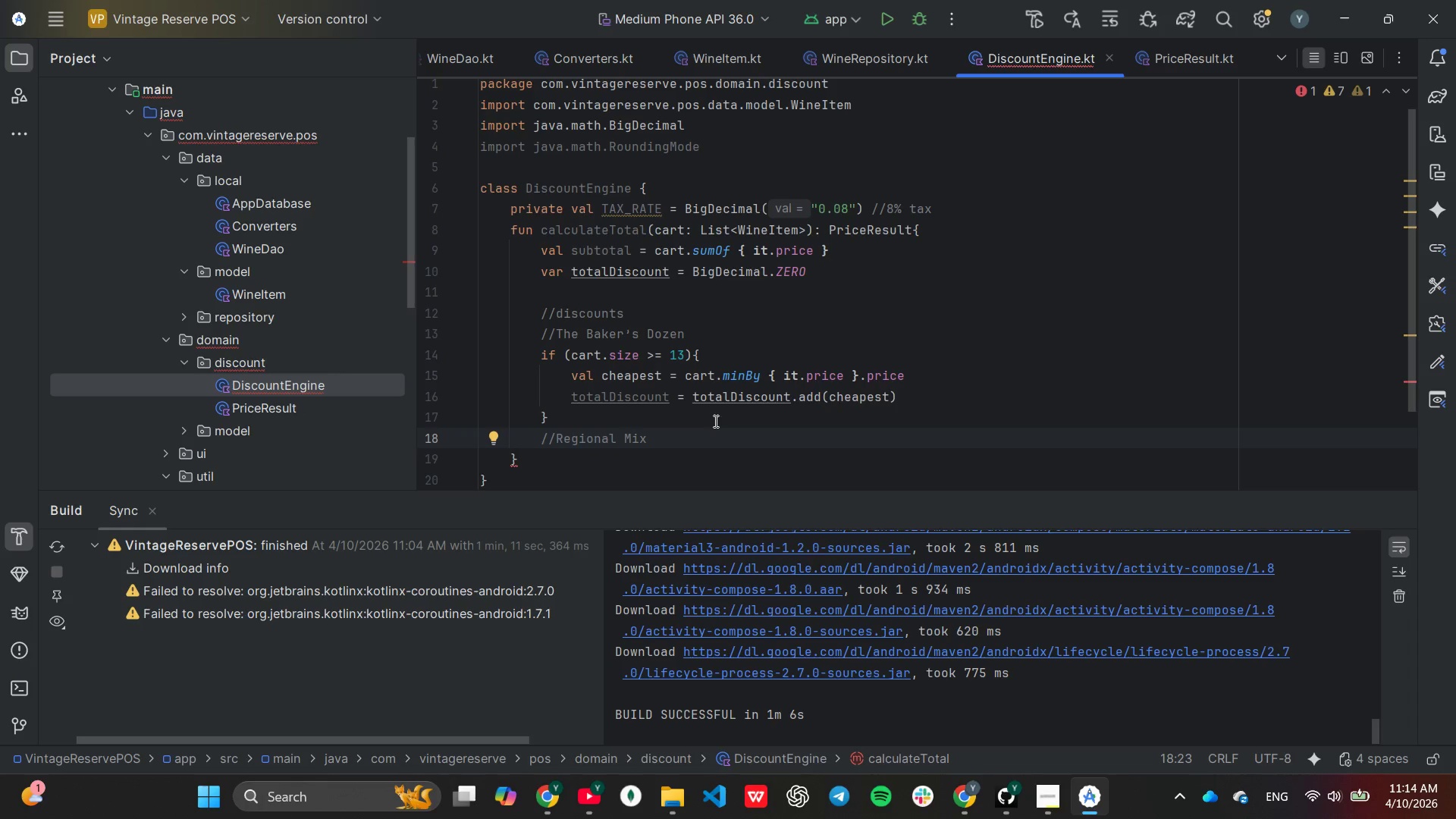 
scroll: coordinate [714, 421], scroll_direction: down, amount: 1.0
 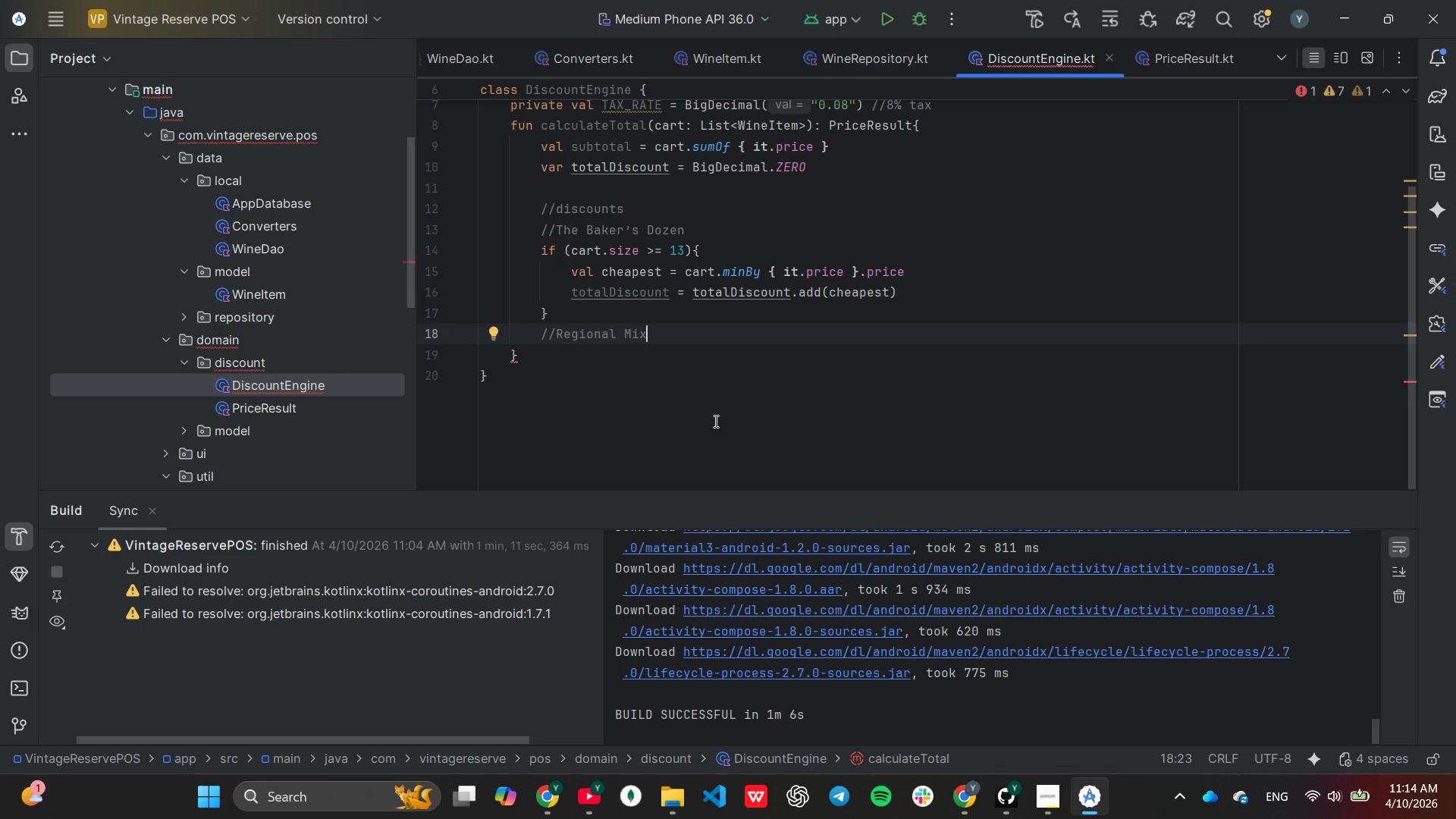 
key(Enter)
 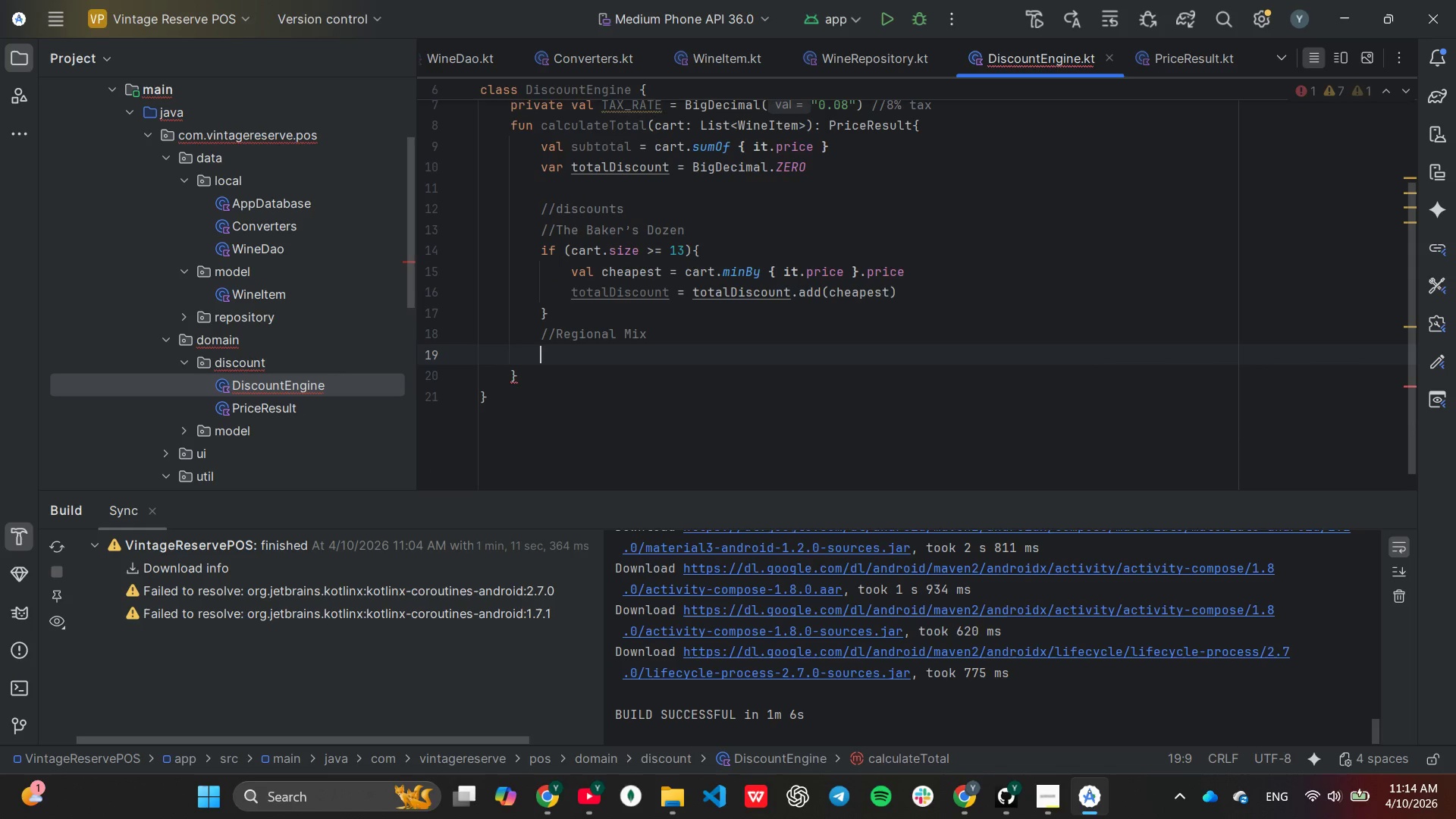 
type(if)
 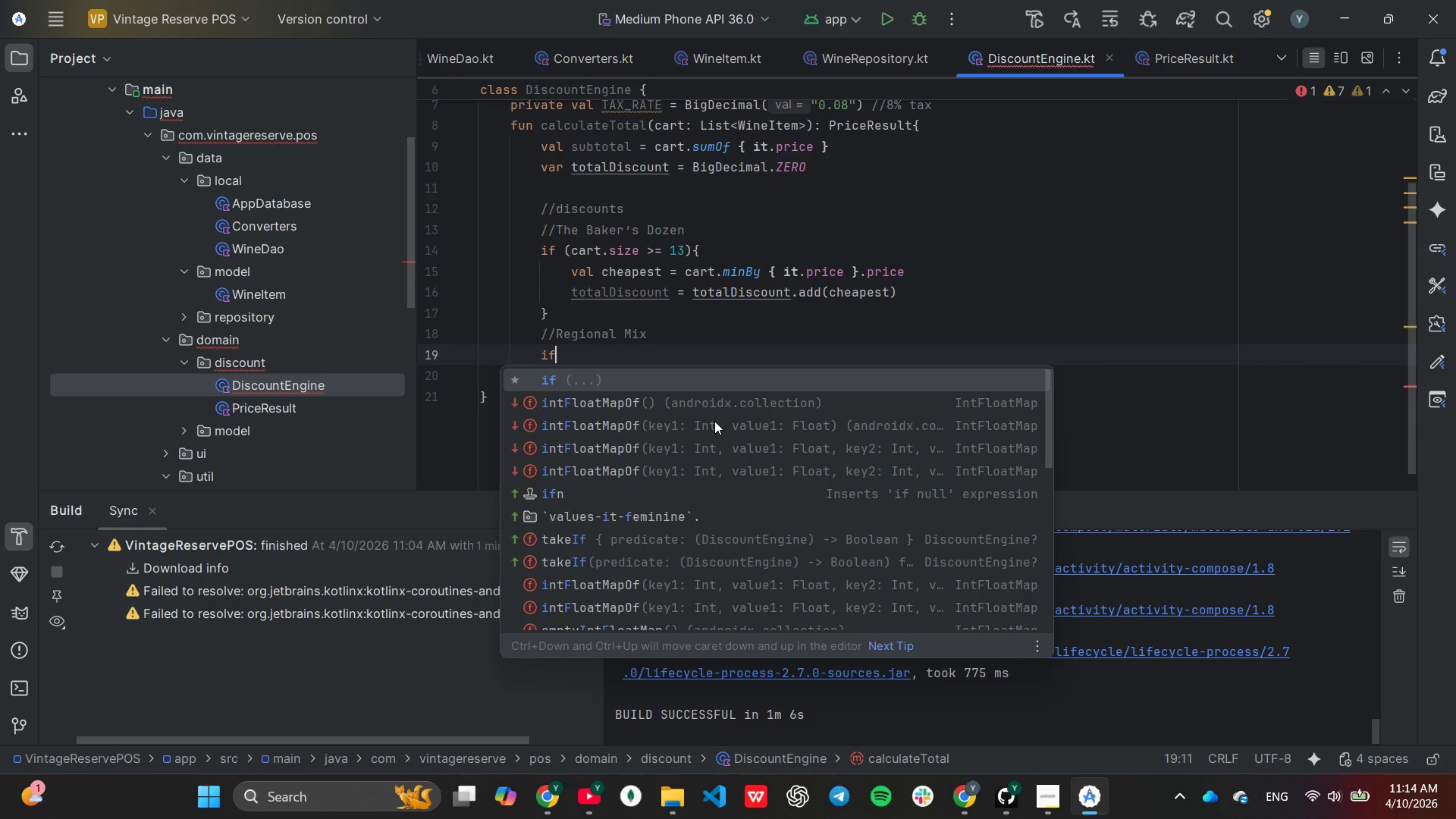 
key(Enter)
 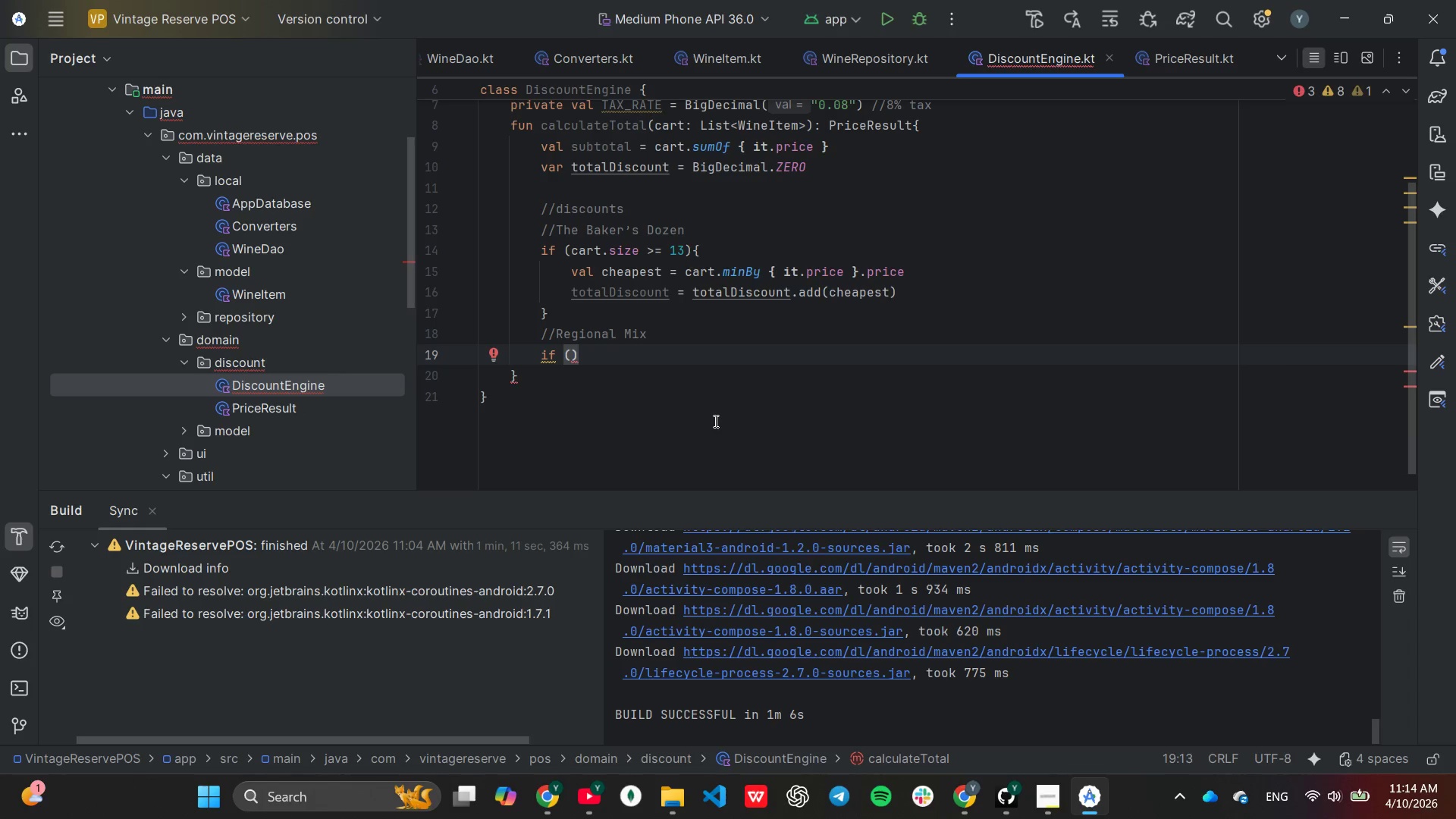 
wait(8.44)
 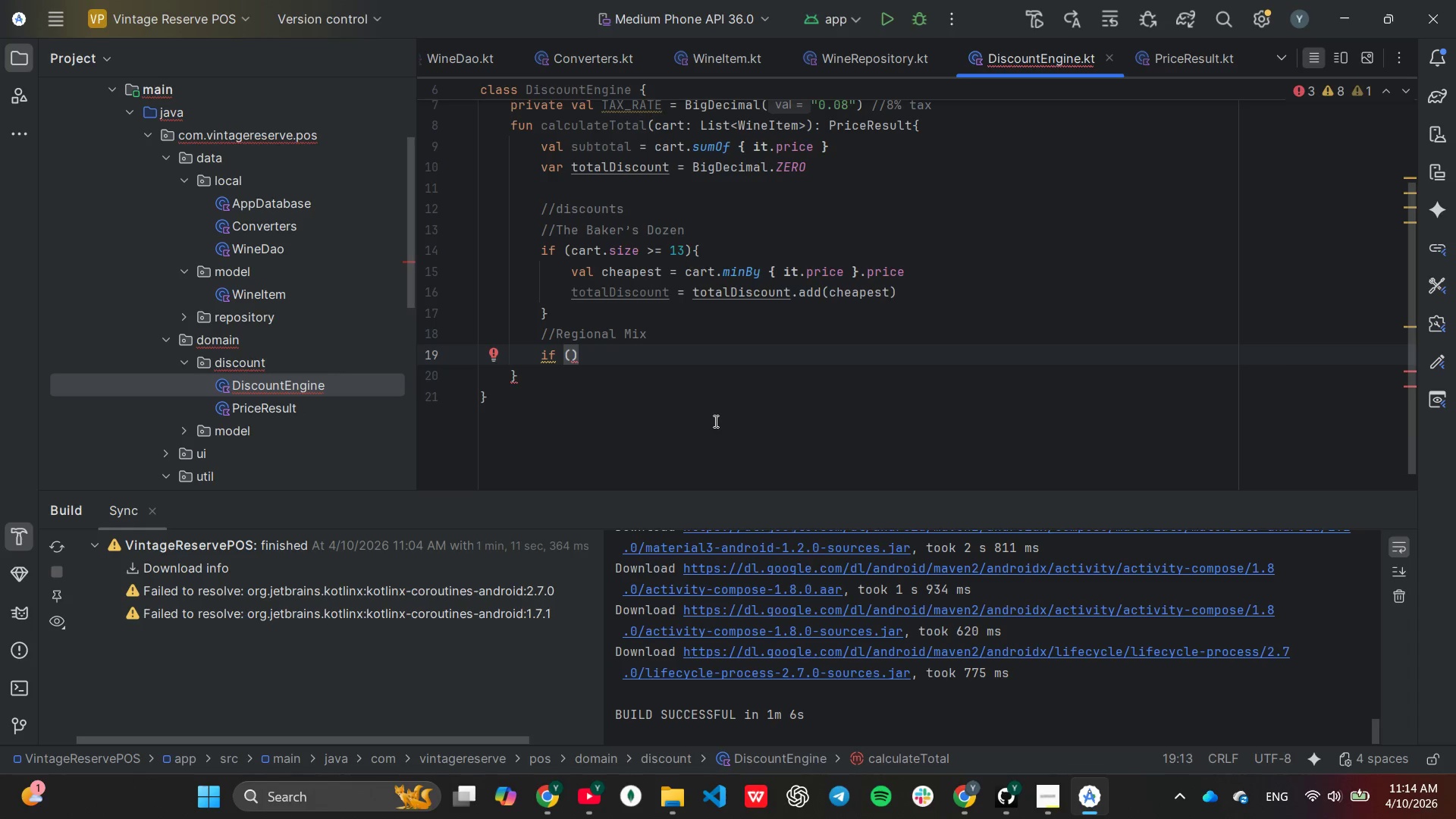 
key(Backspace)
key(Backspace)
key(Backspace)
key(Backspace)
type(val rego)
key(Backspace)
type(ionalgroups = cart.ger)
key(Backspace)
key(Backspace)
type(r)
 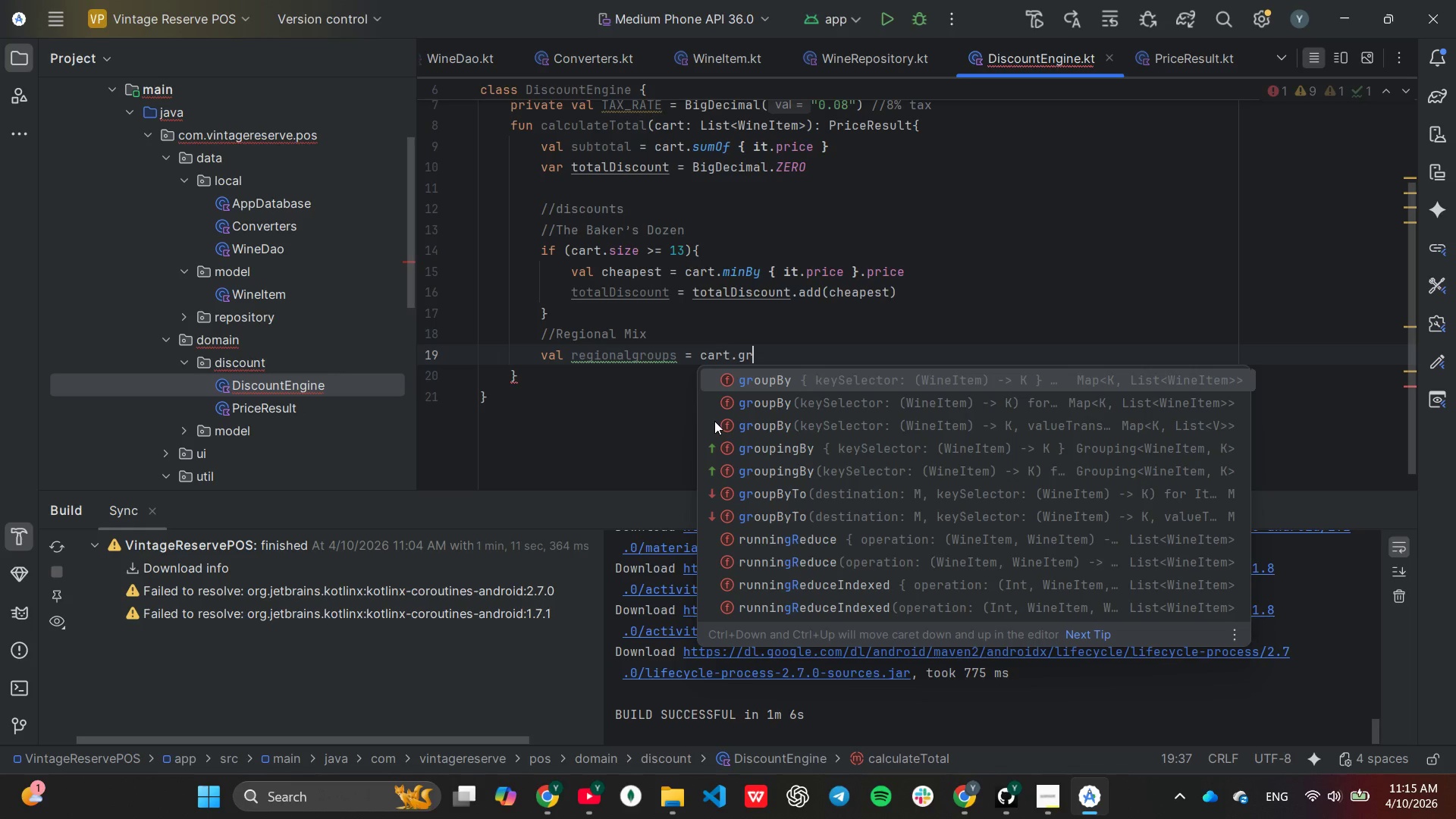 
key(Enter)
 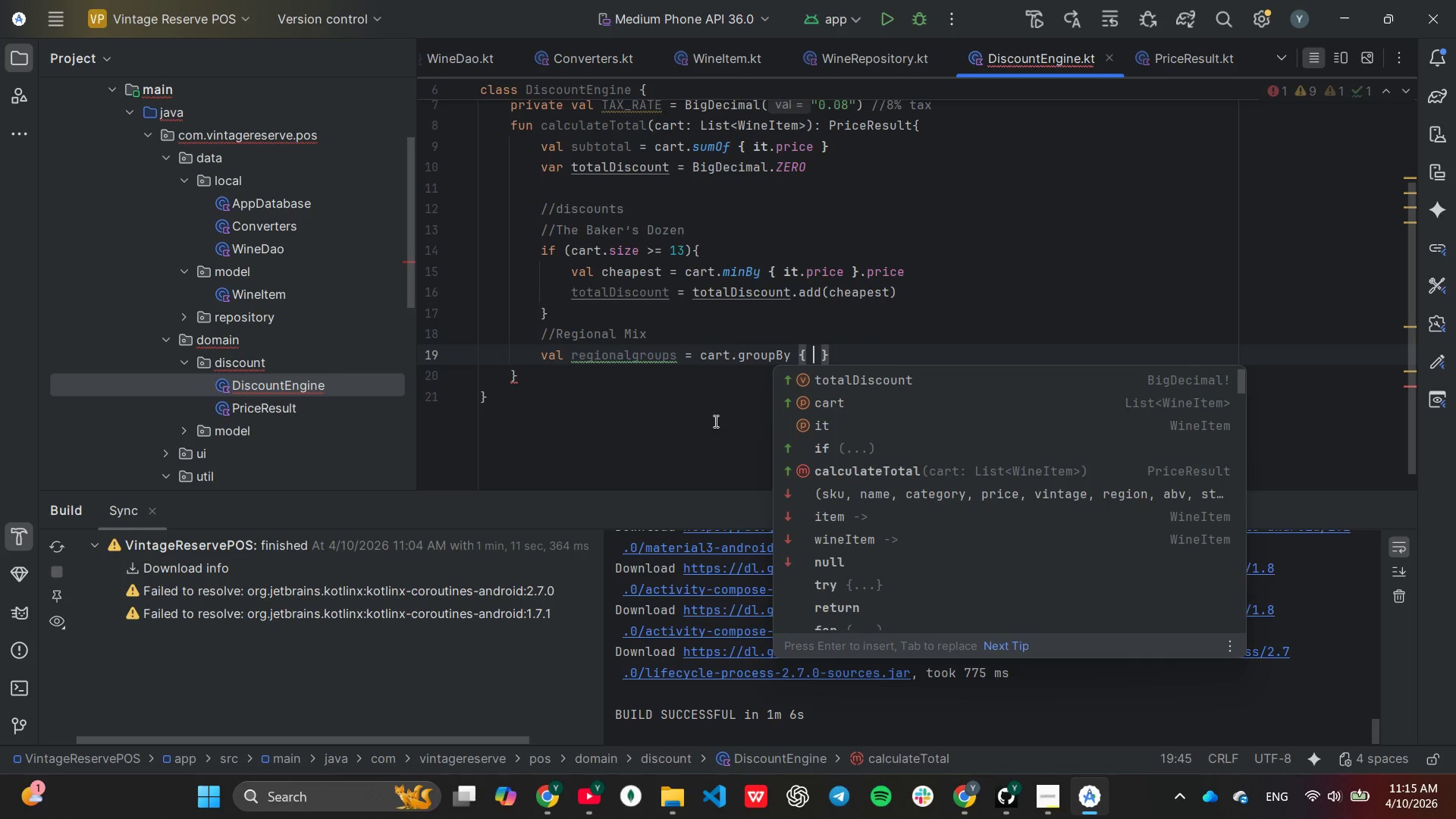 
type(it.r)
 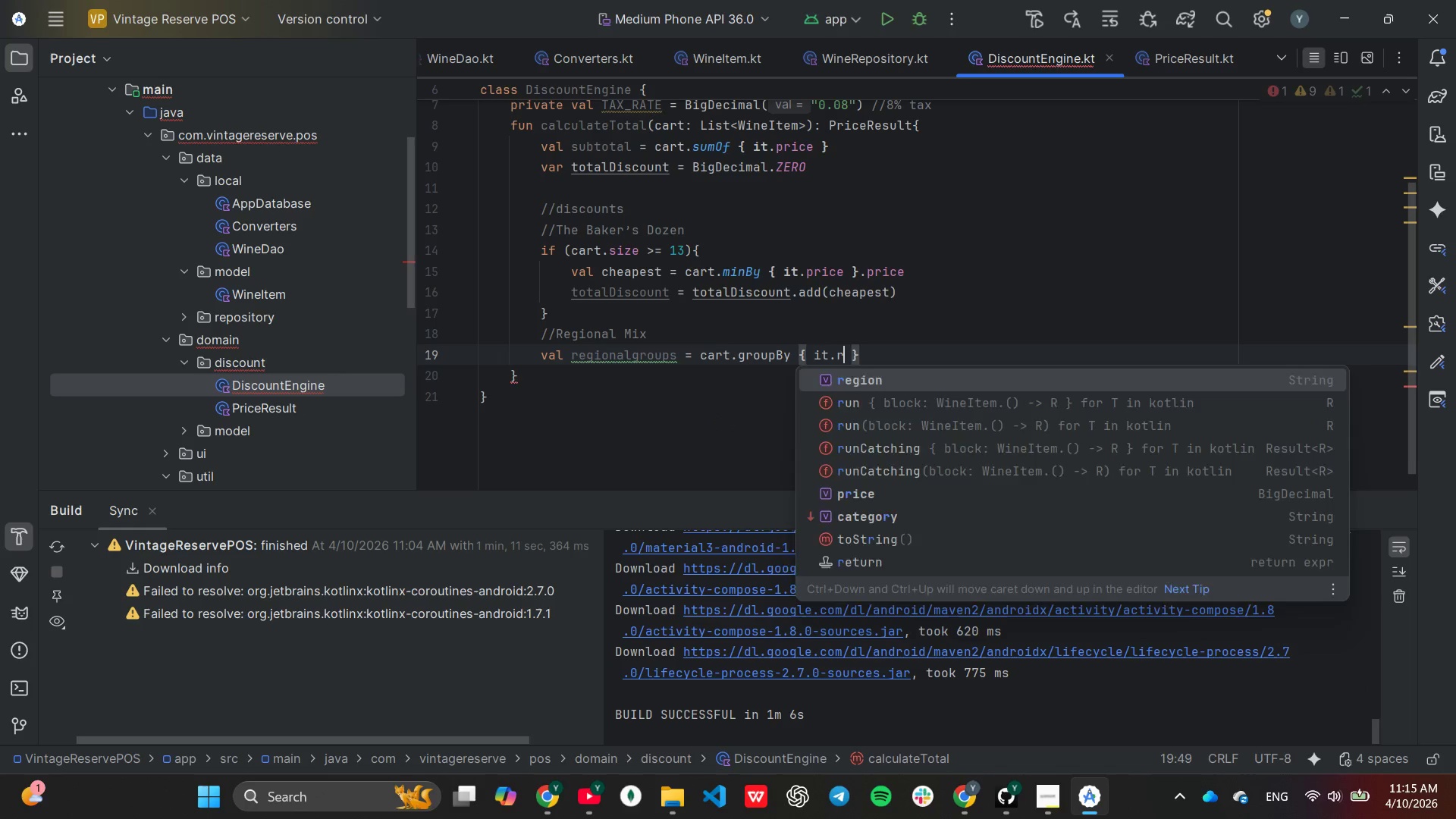 
key(Enter)
 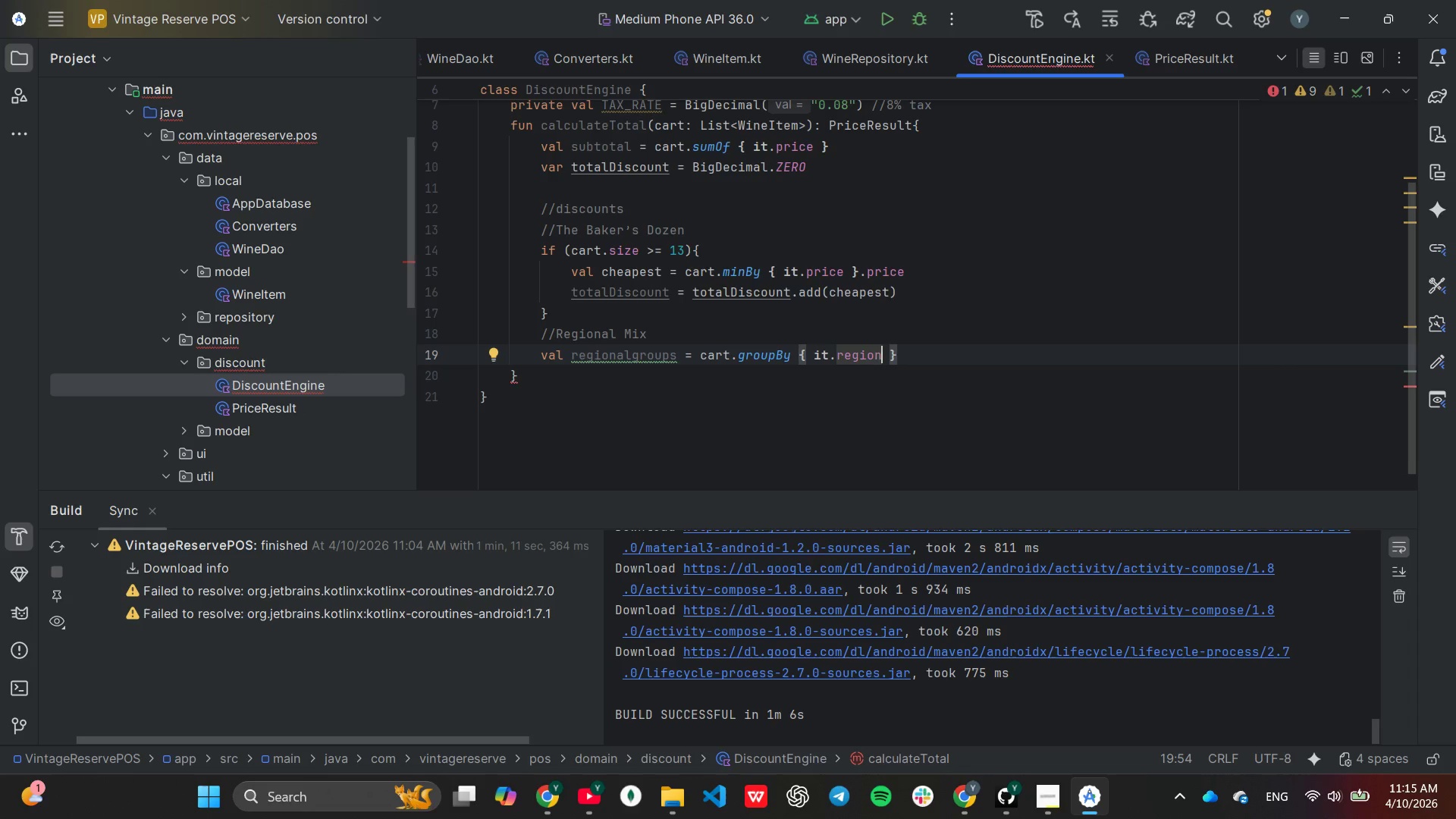 
key(ArrowRight)
 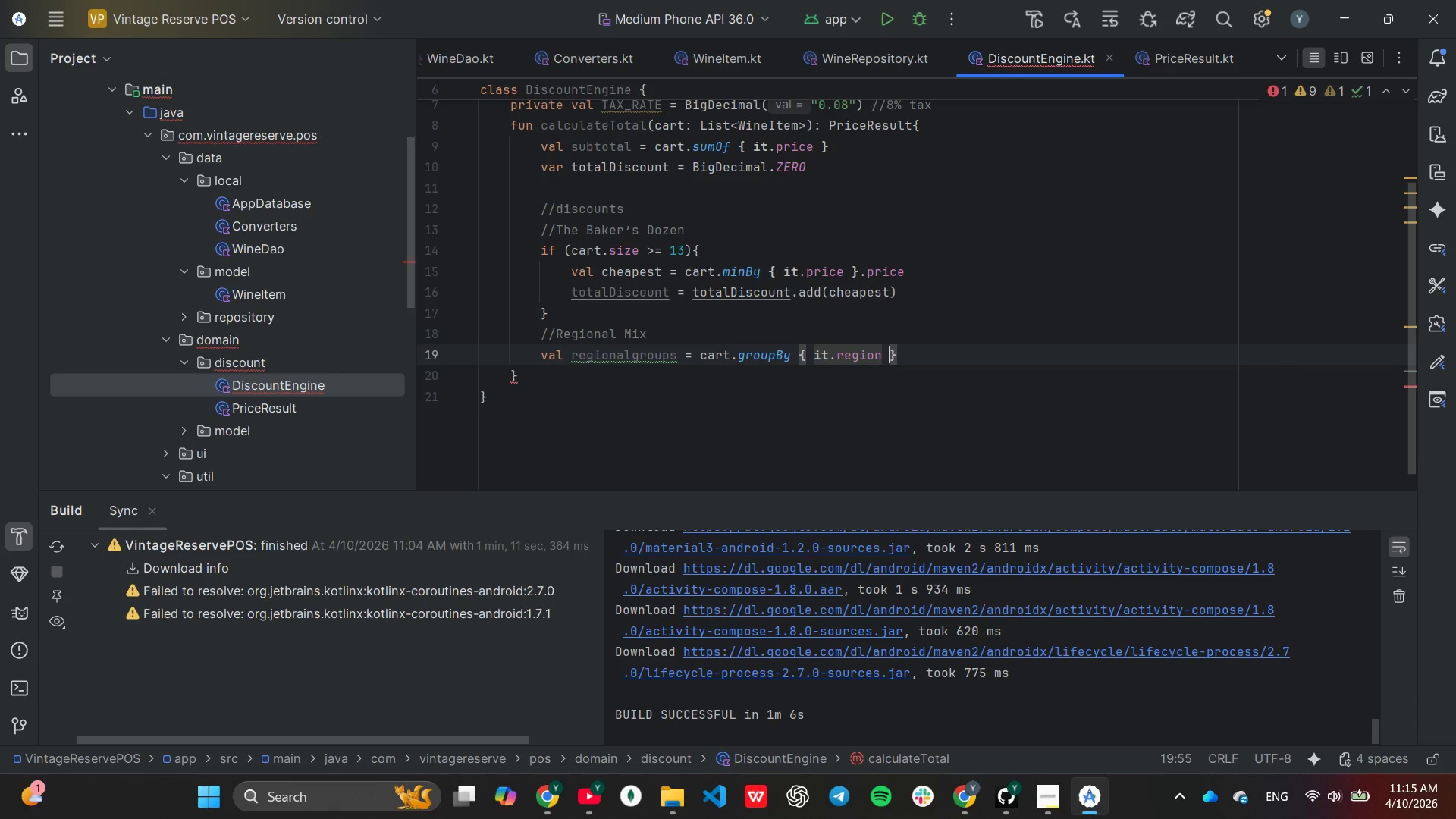 
key(ArrowRight)
 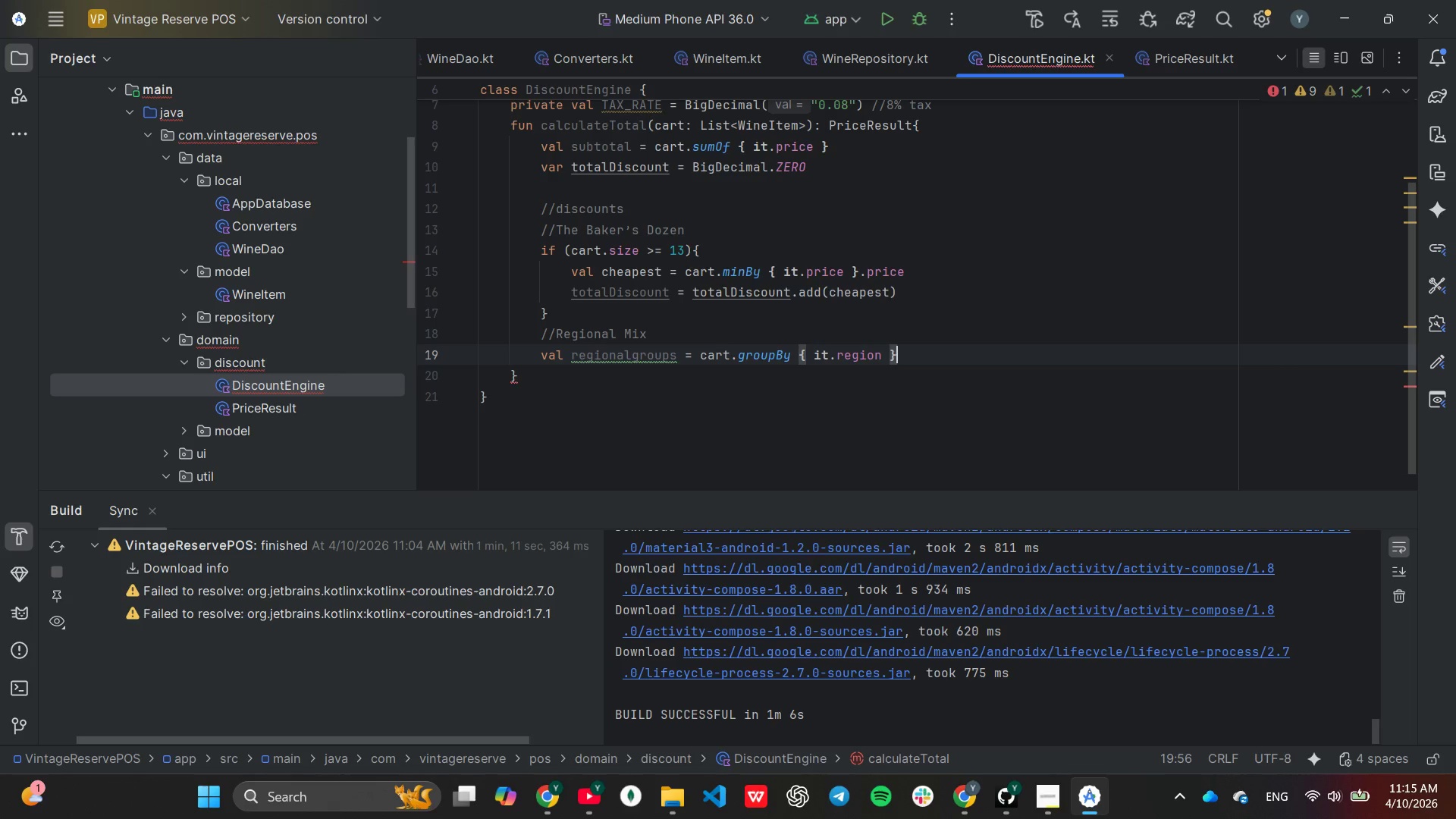 
key(Enter)
 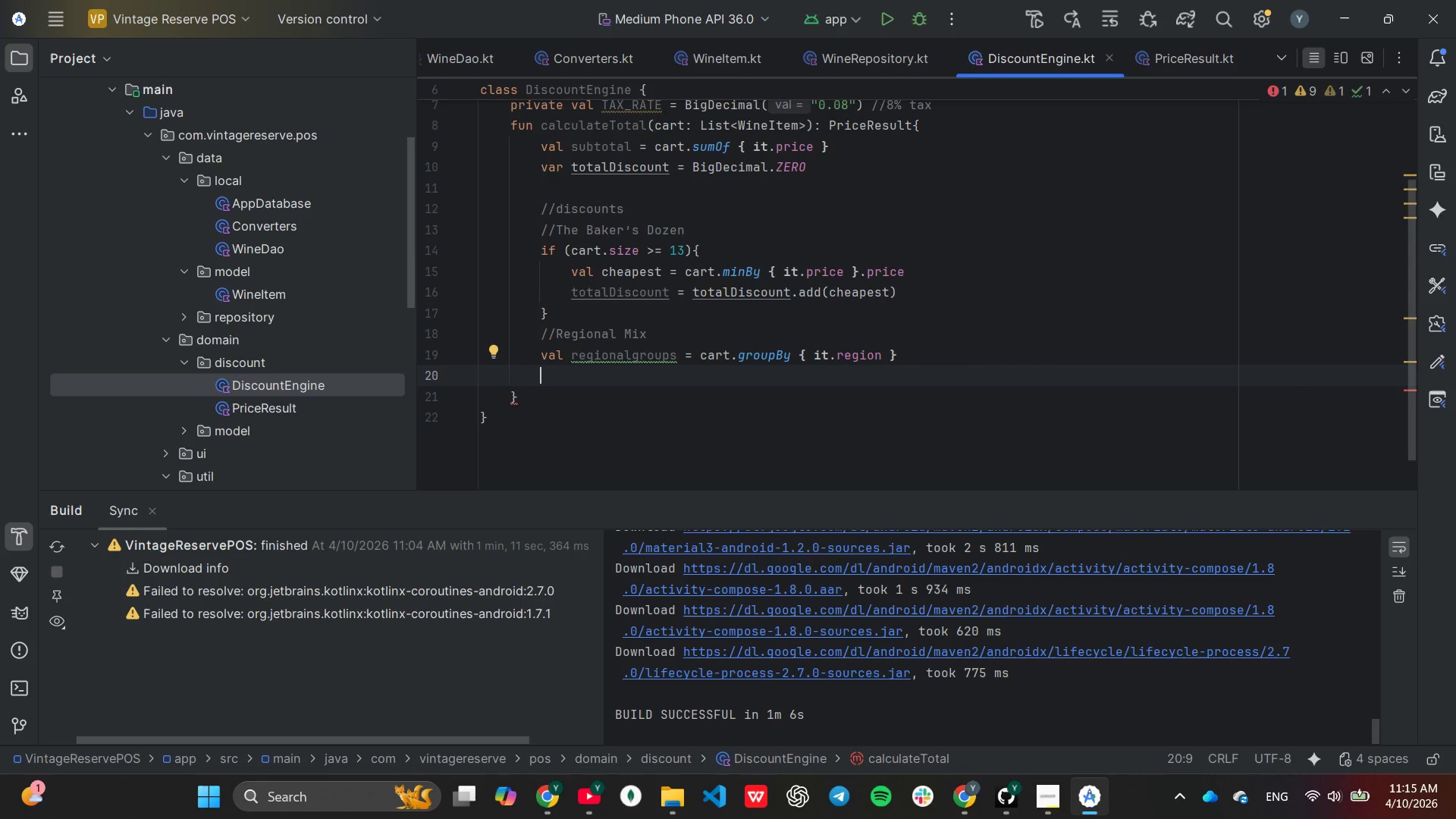 
wait(6.05)
 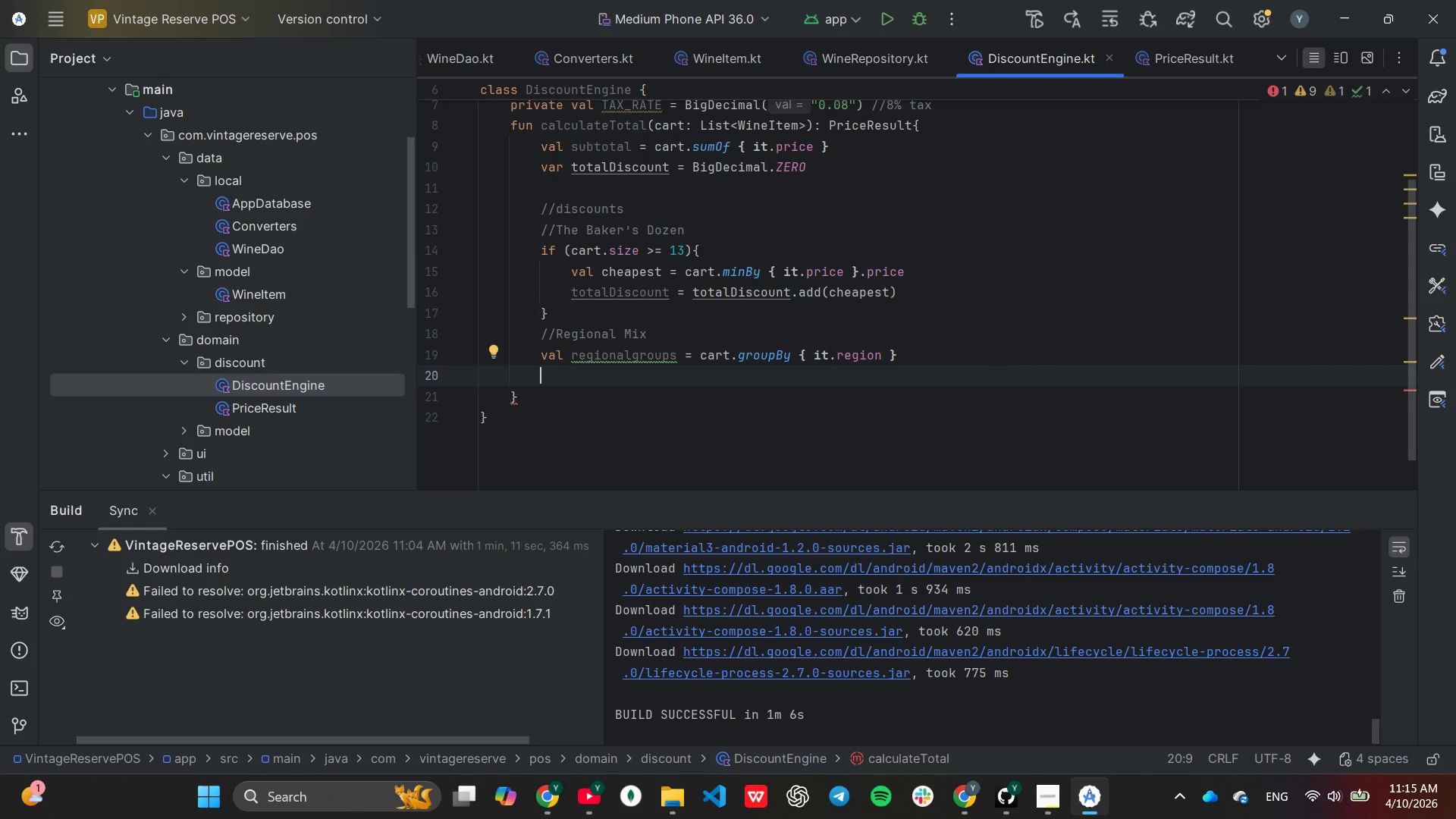 
key(ArrowUp)
 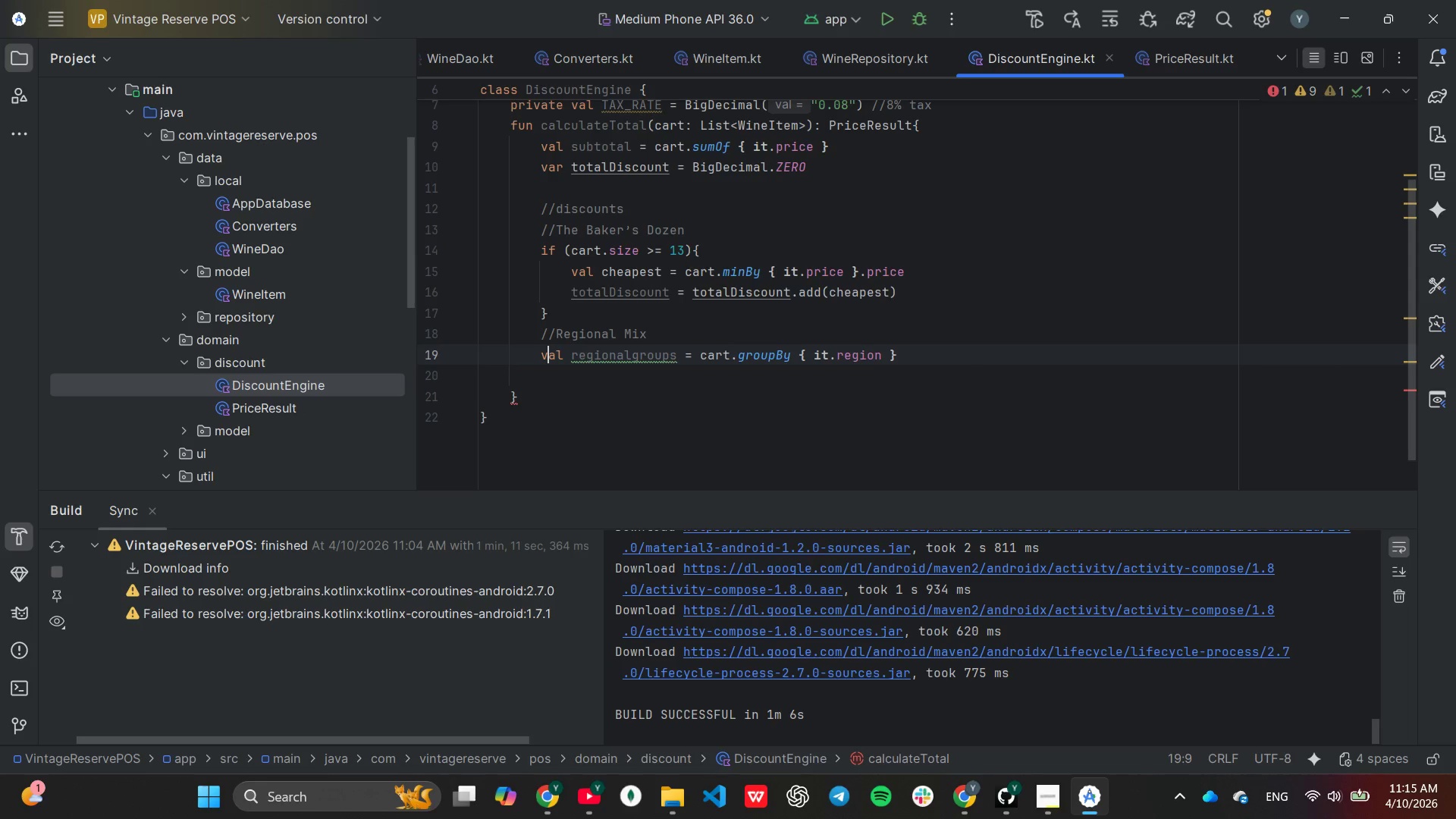 
hold_key(key=ArrowRight, duration=0.75)
 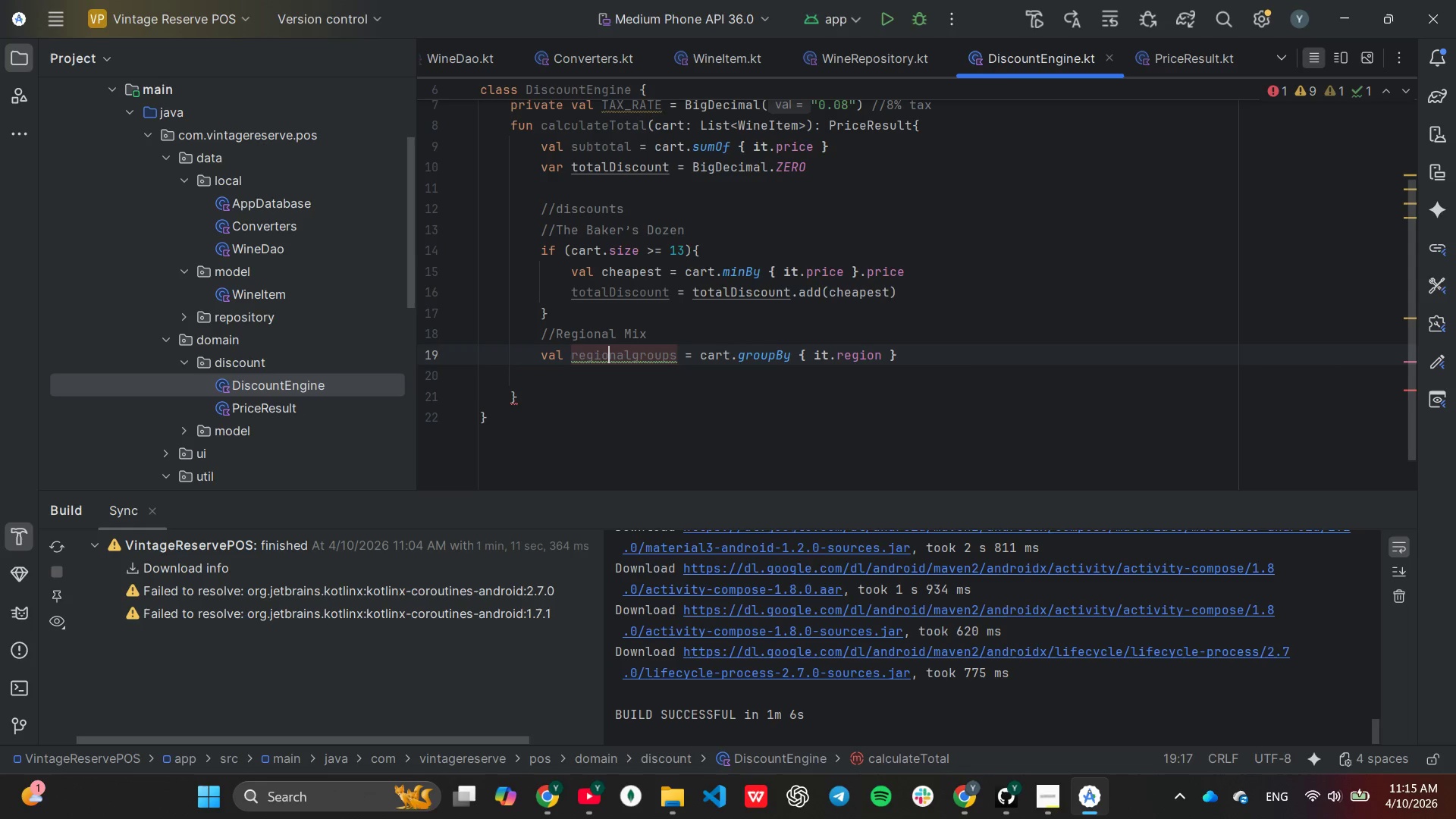 
key(ArrowRight)
 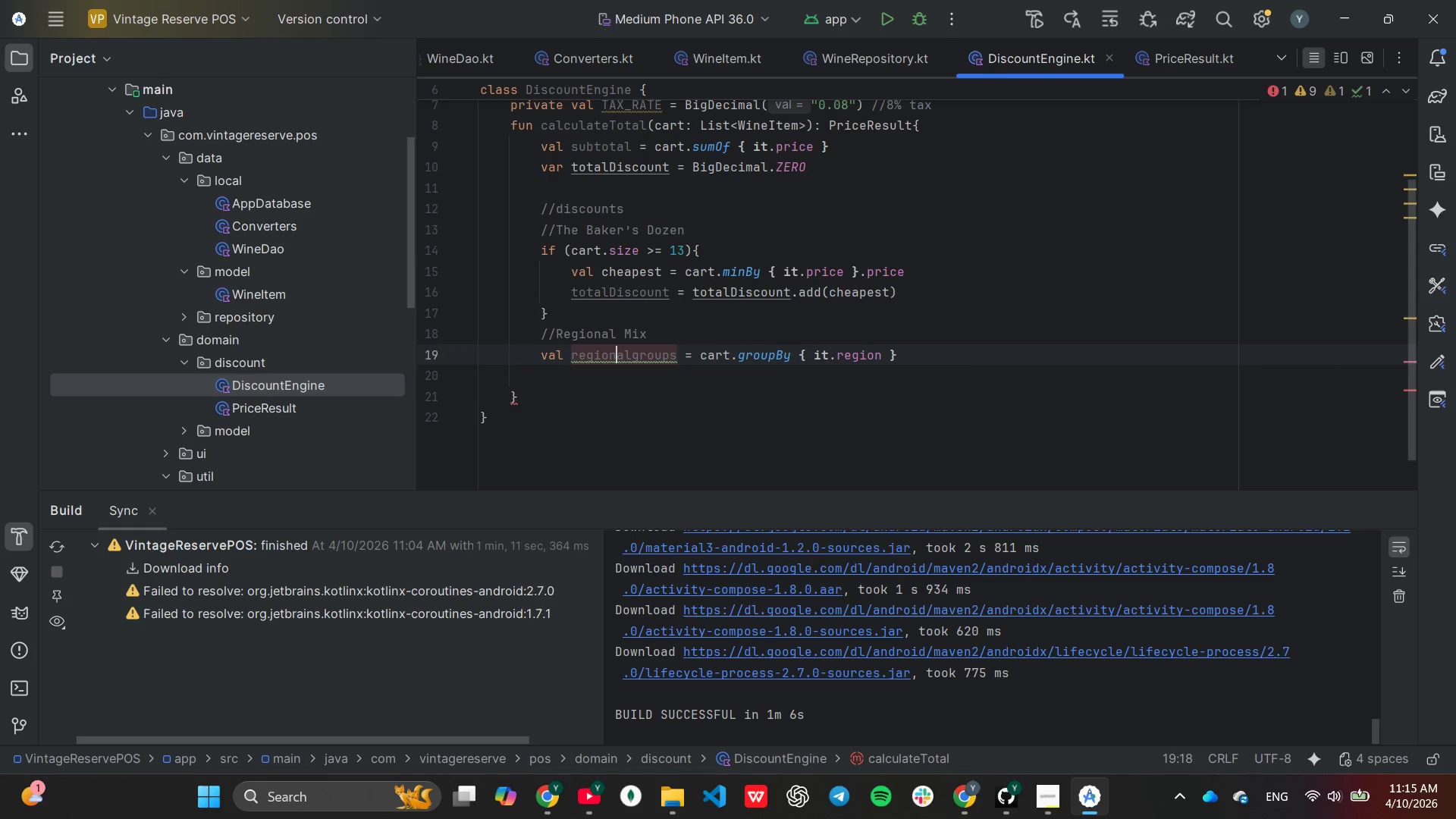 
key(ArrowRight)
 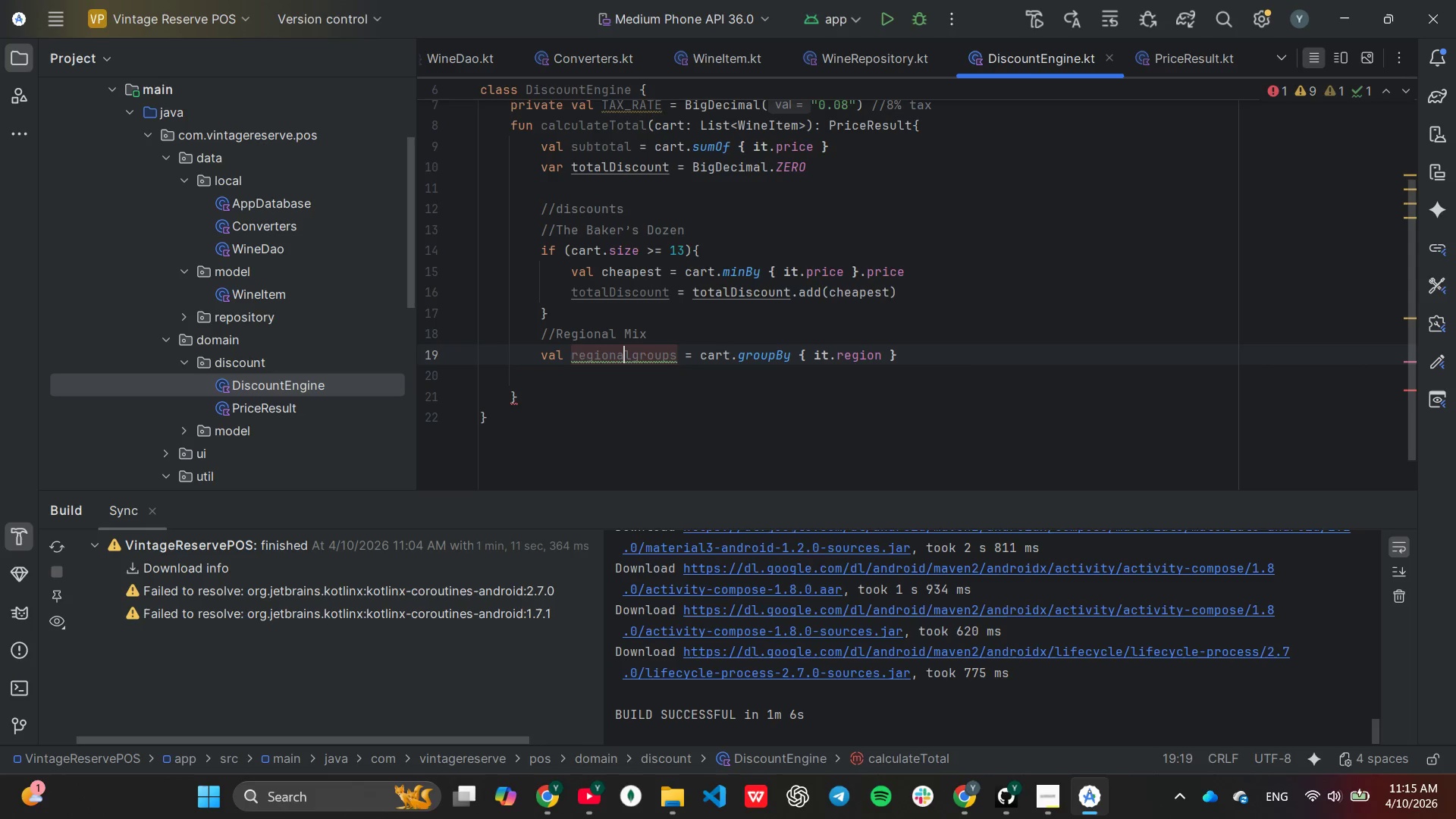 
key(ArrowRight)
 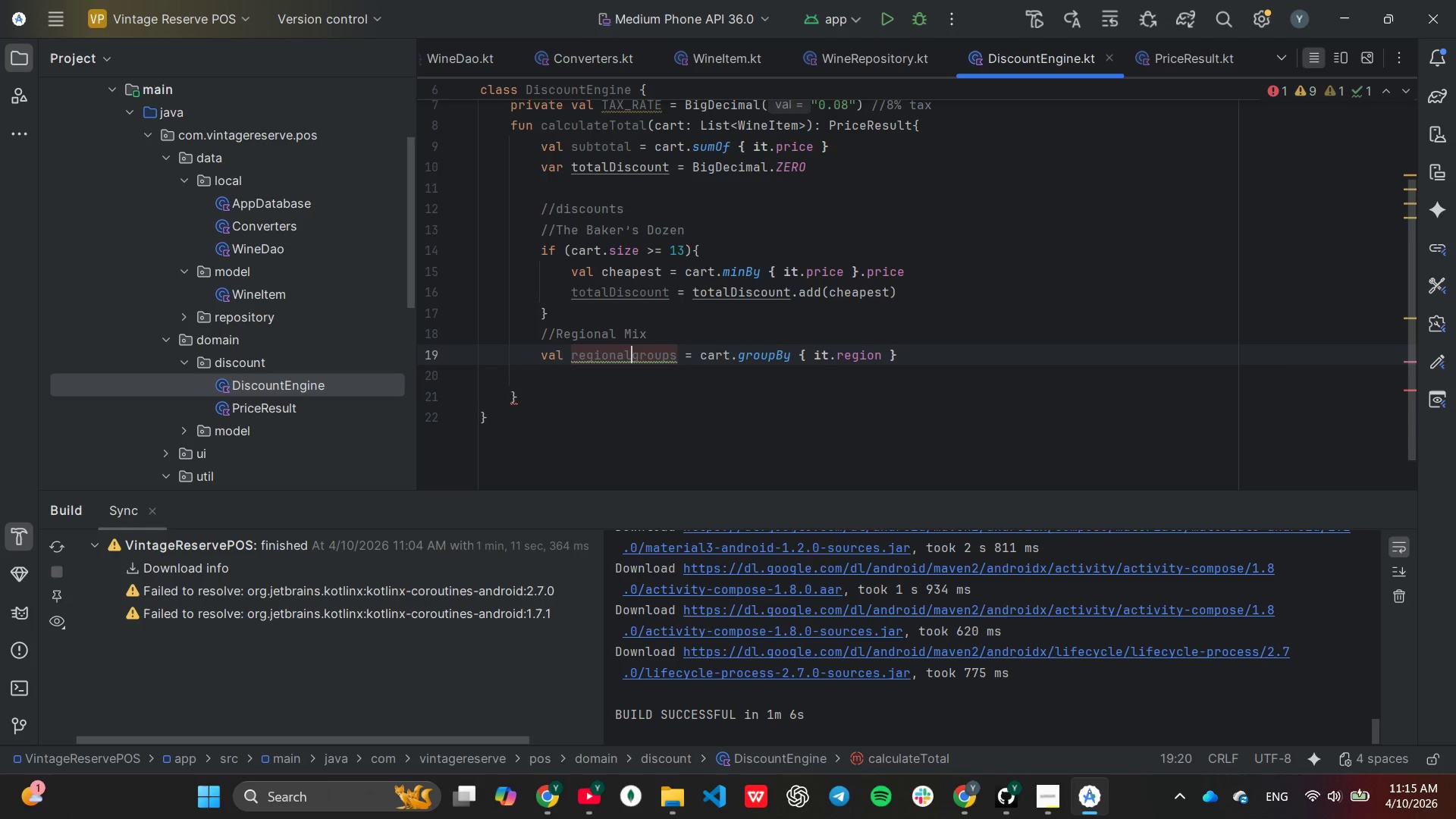 
key(ArrowRight)
 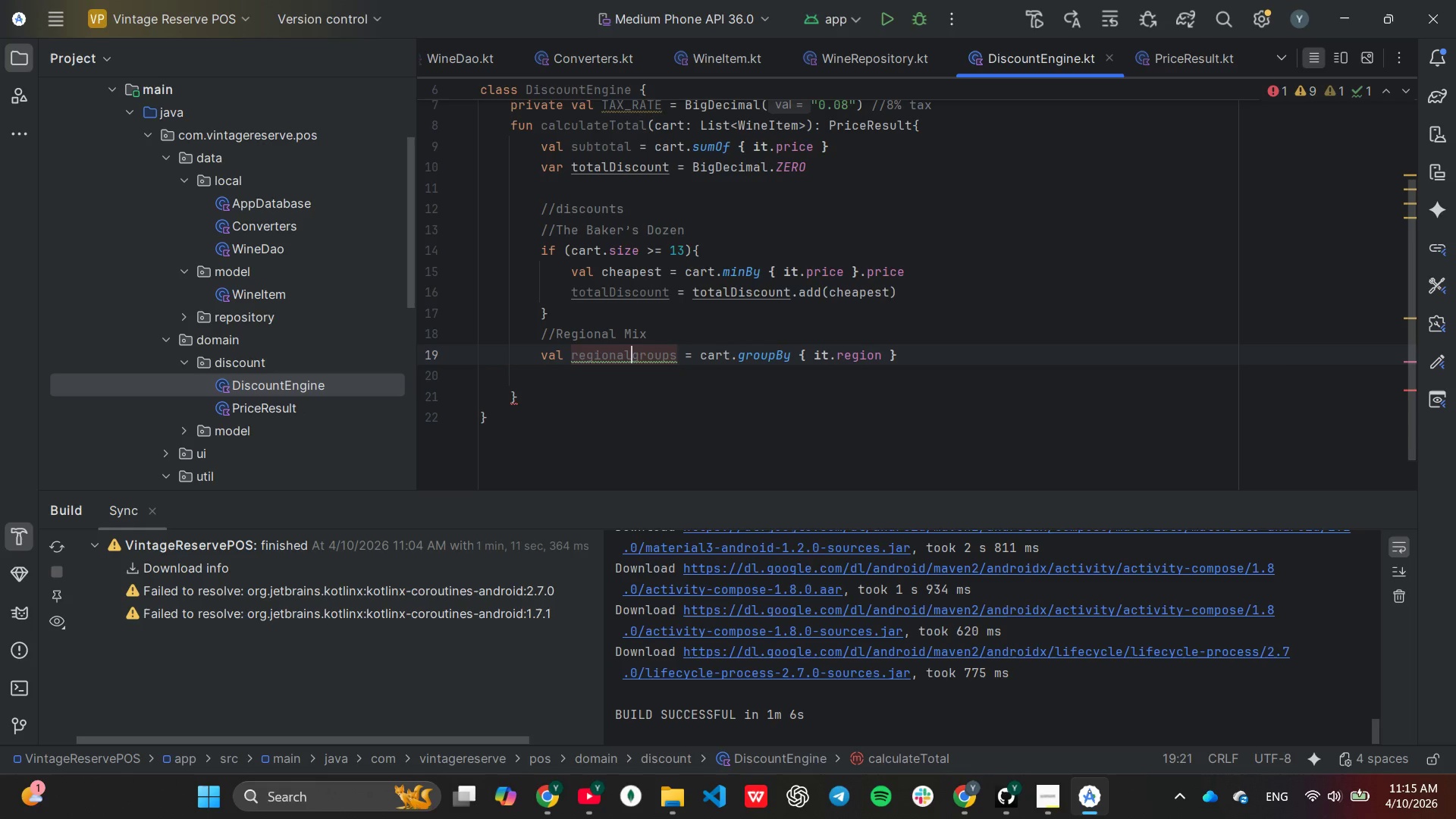 
key(ArrowRight)
 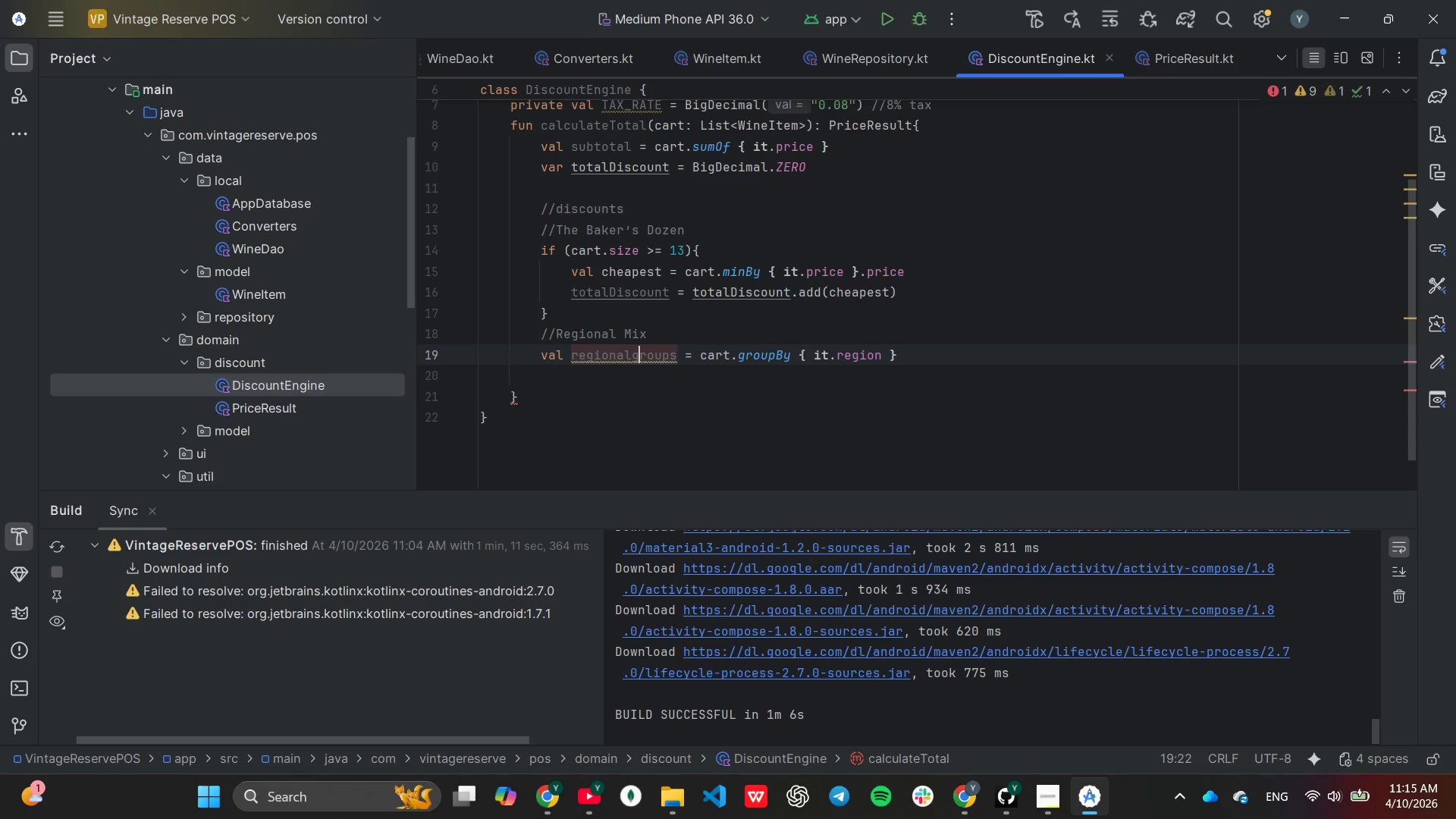 
key(Backspace)
 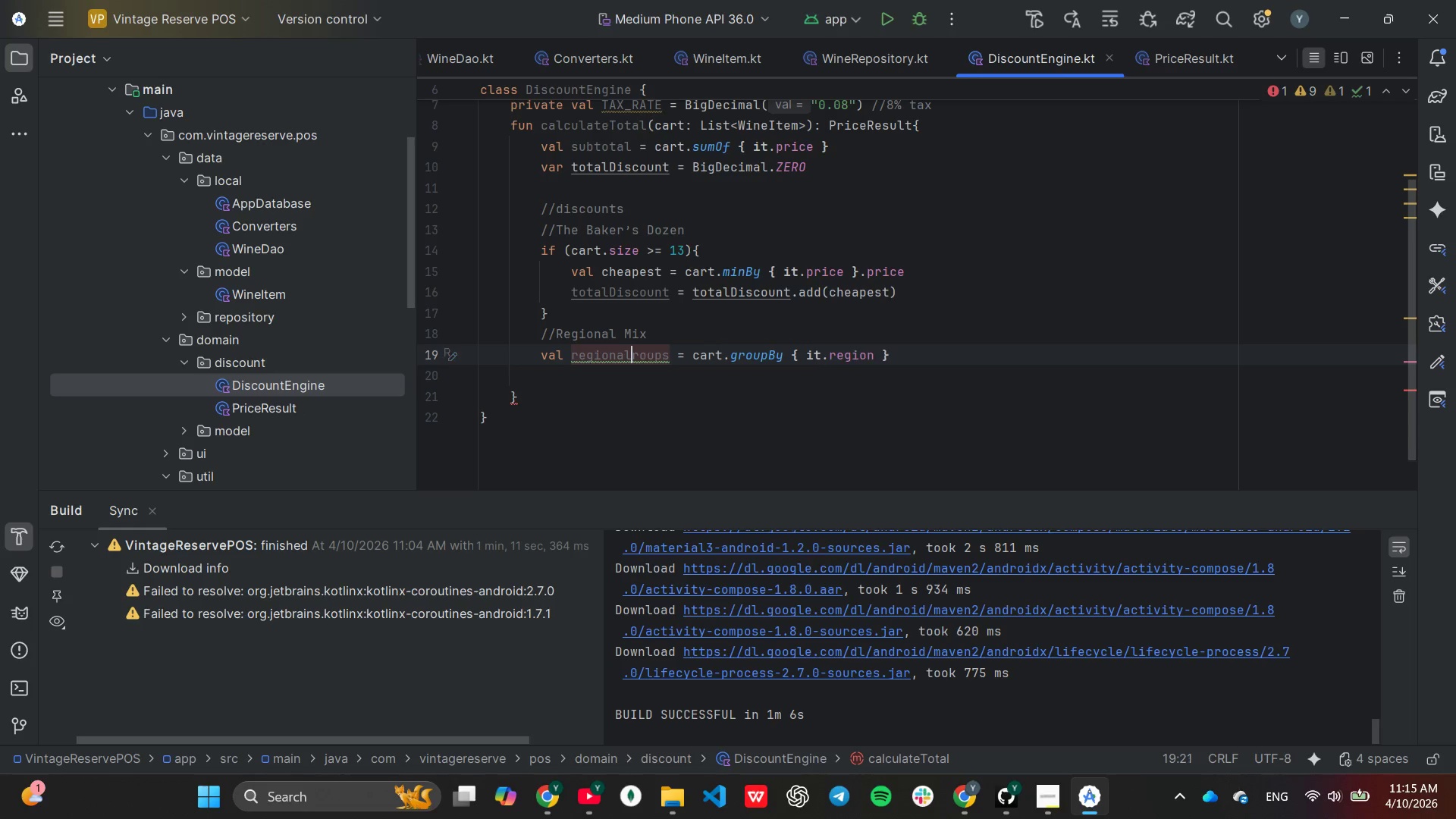 
key(G)
 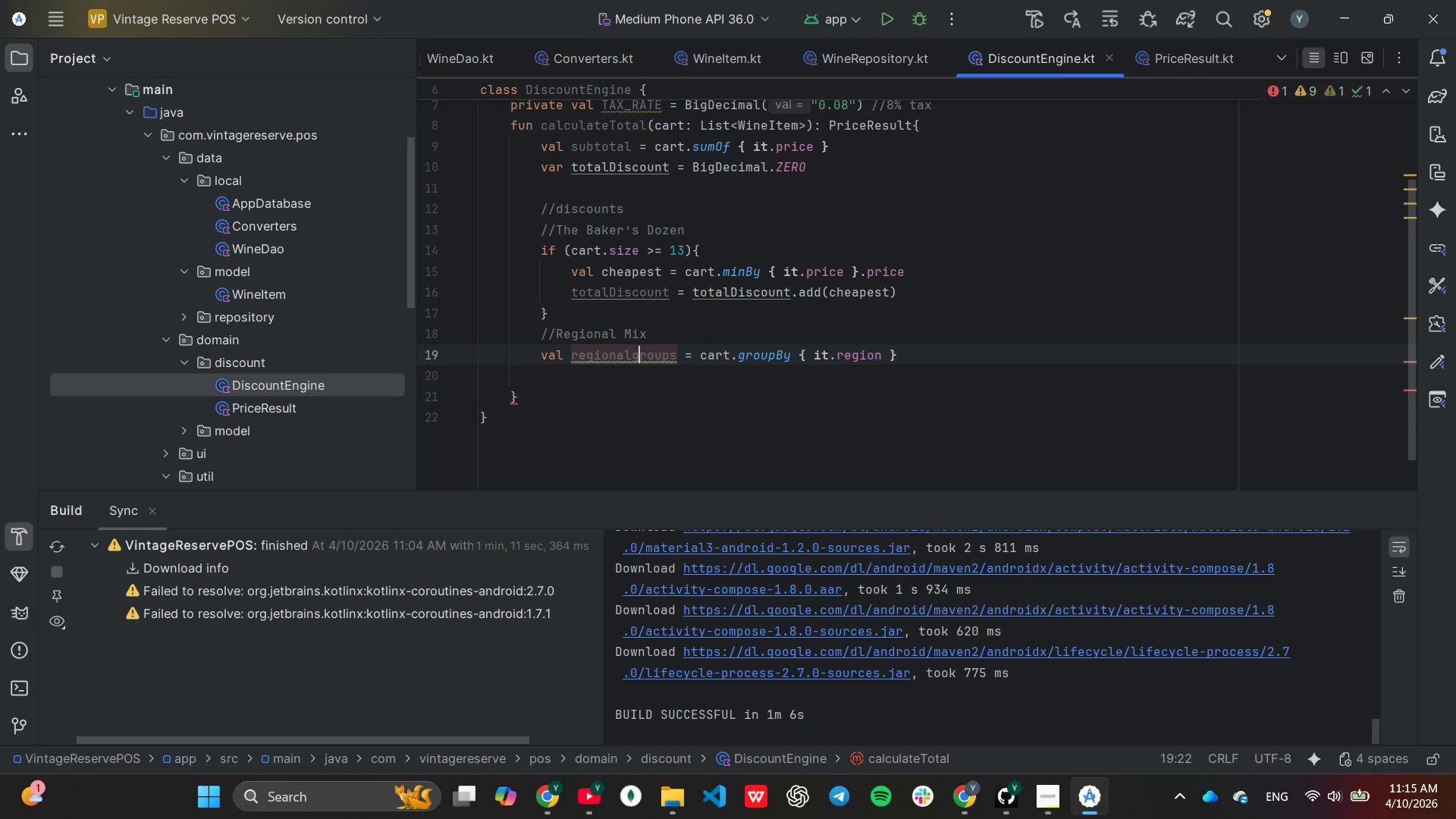 
key(Backspace)
 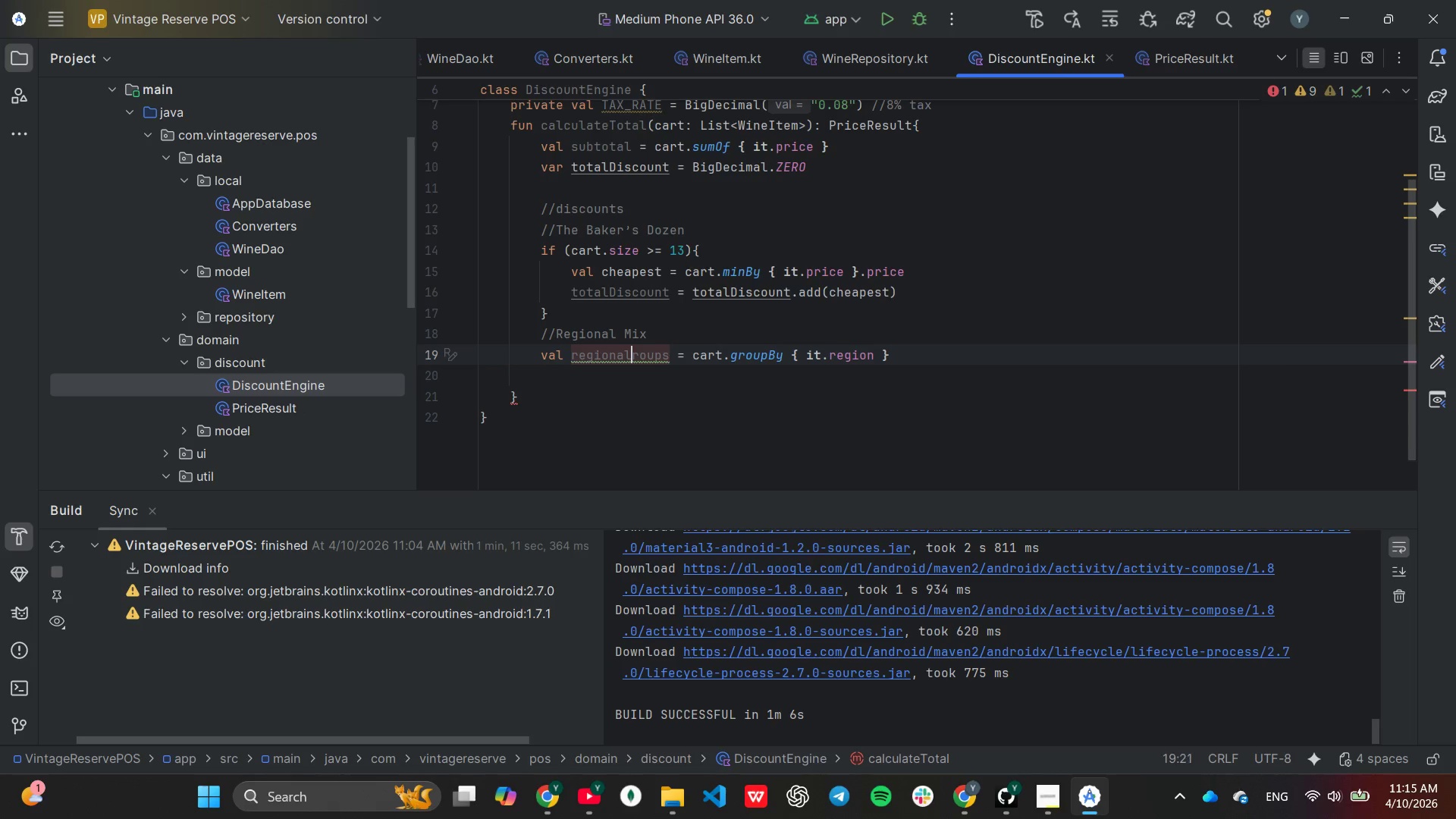 
key(Shift+ShiftLeft)
 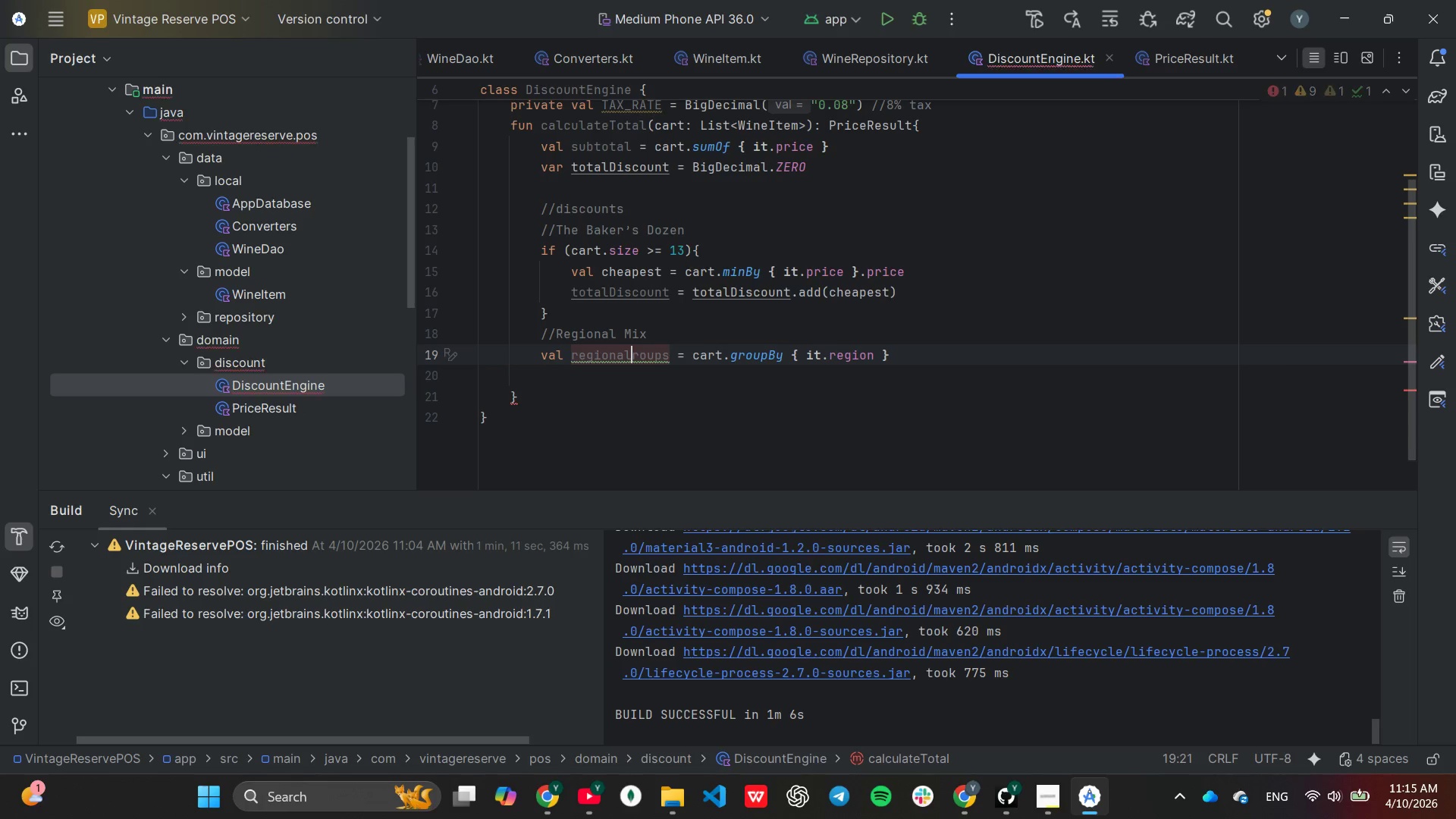 
key(Shift+G)
 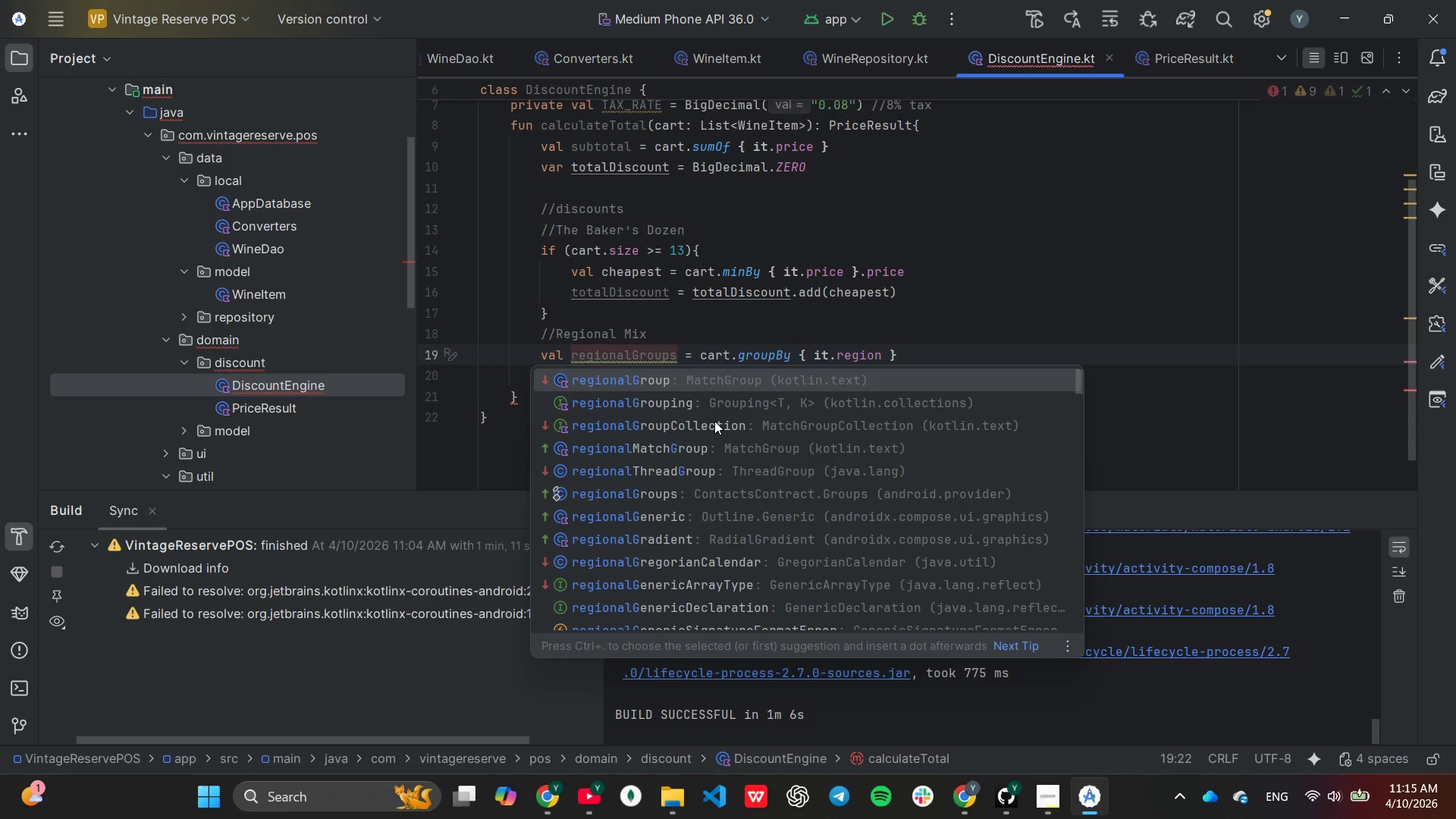 
key(End)
 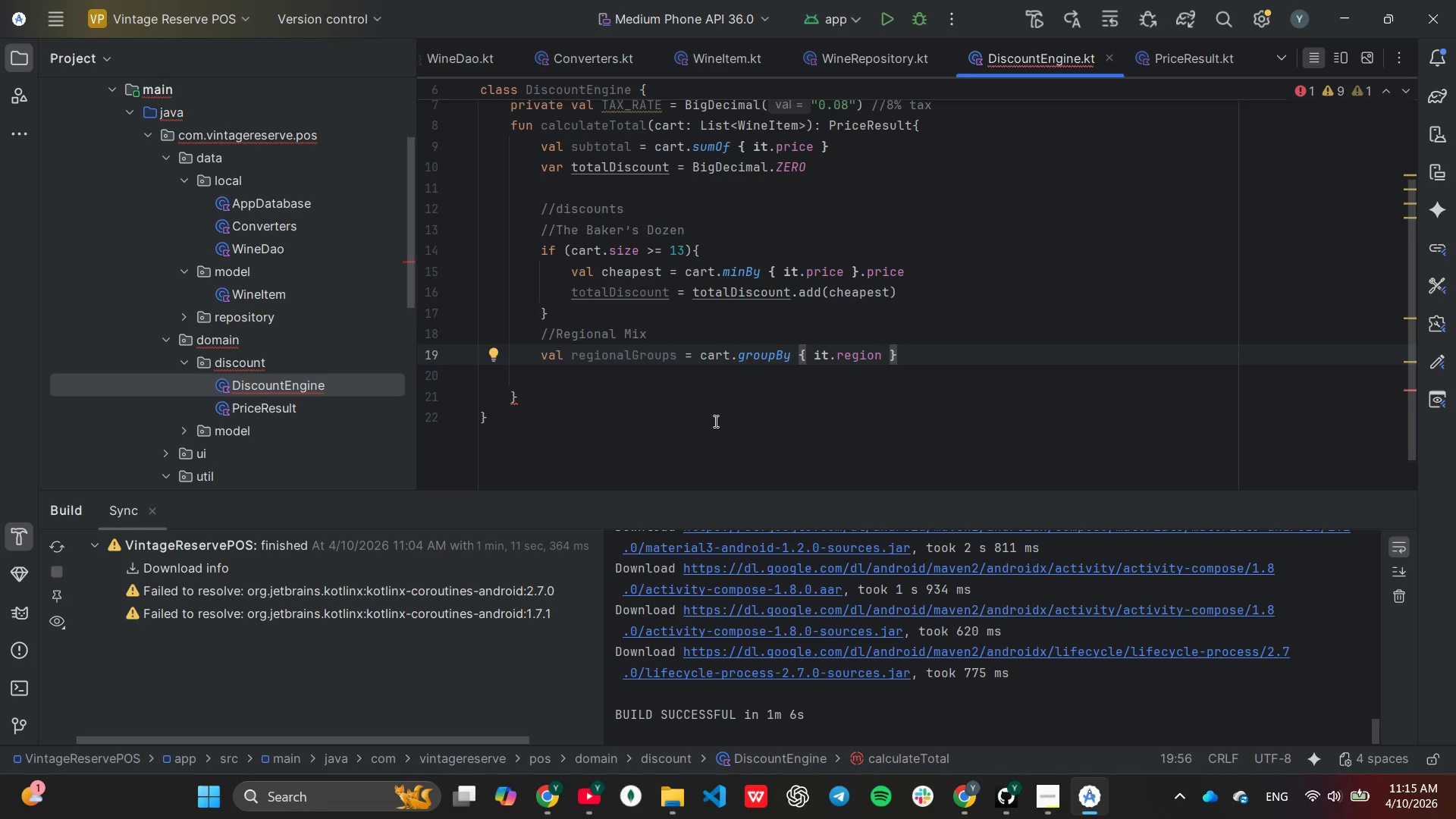 
key(ArrowDown)
 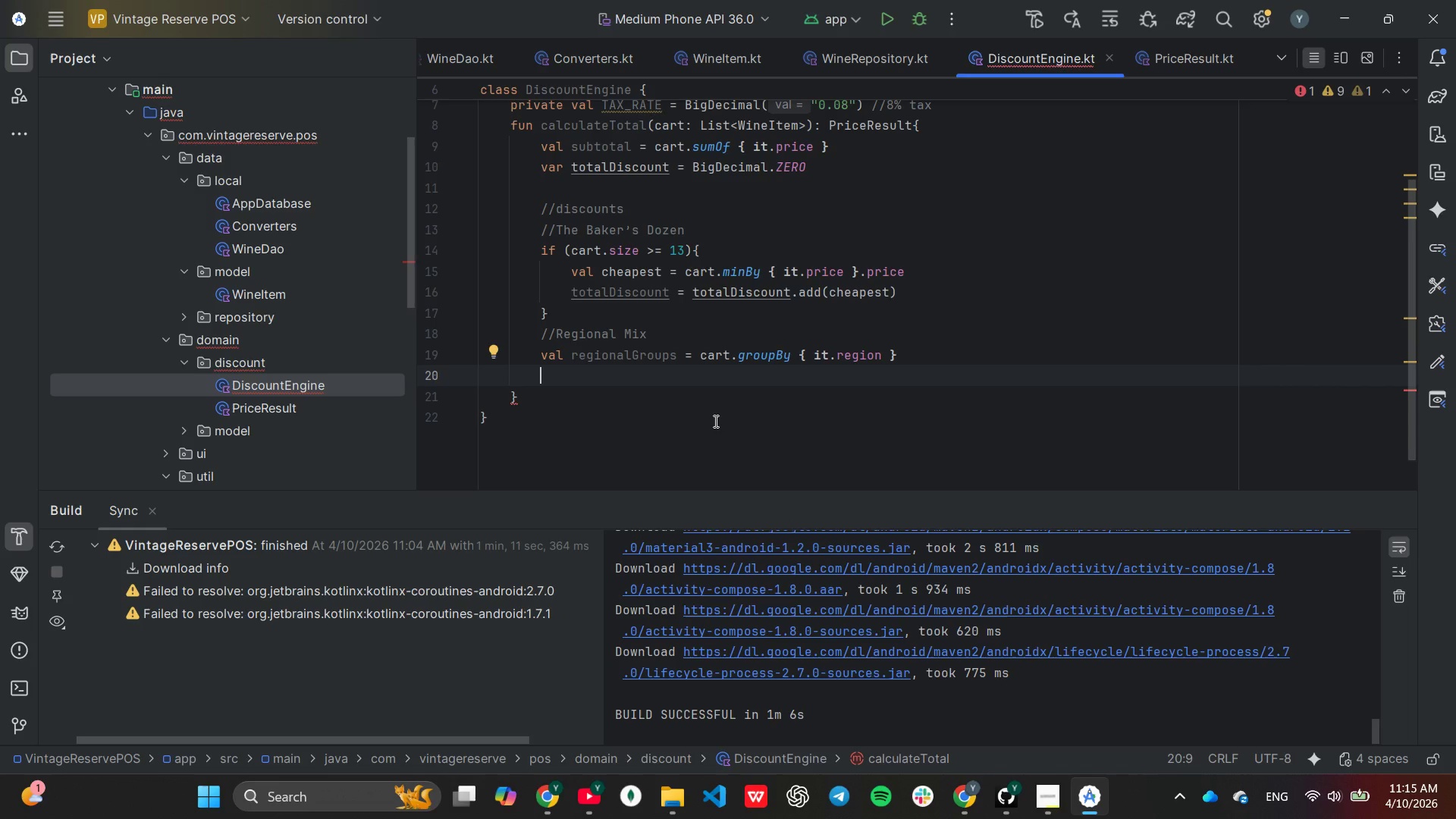 
type(re)
 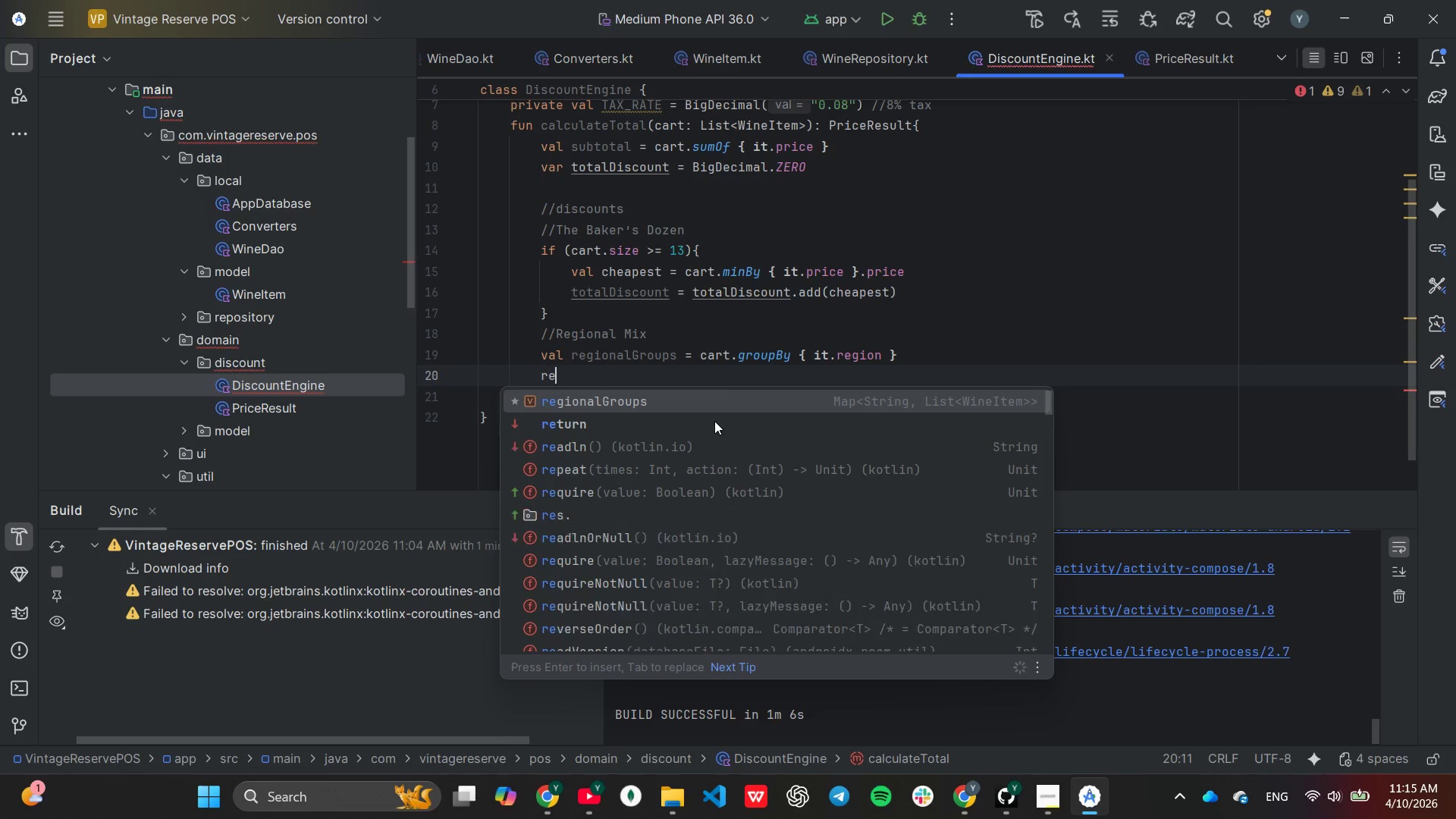 
key(Enter)
 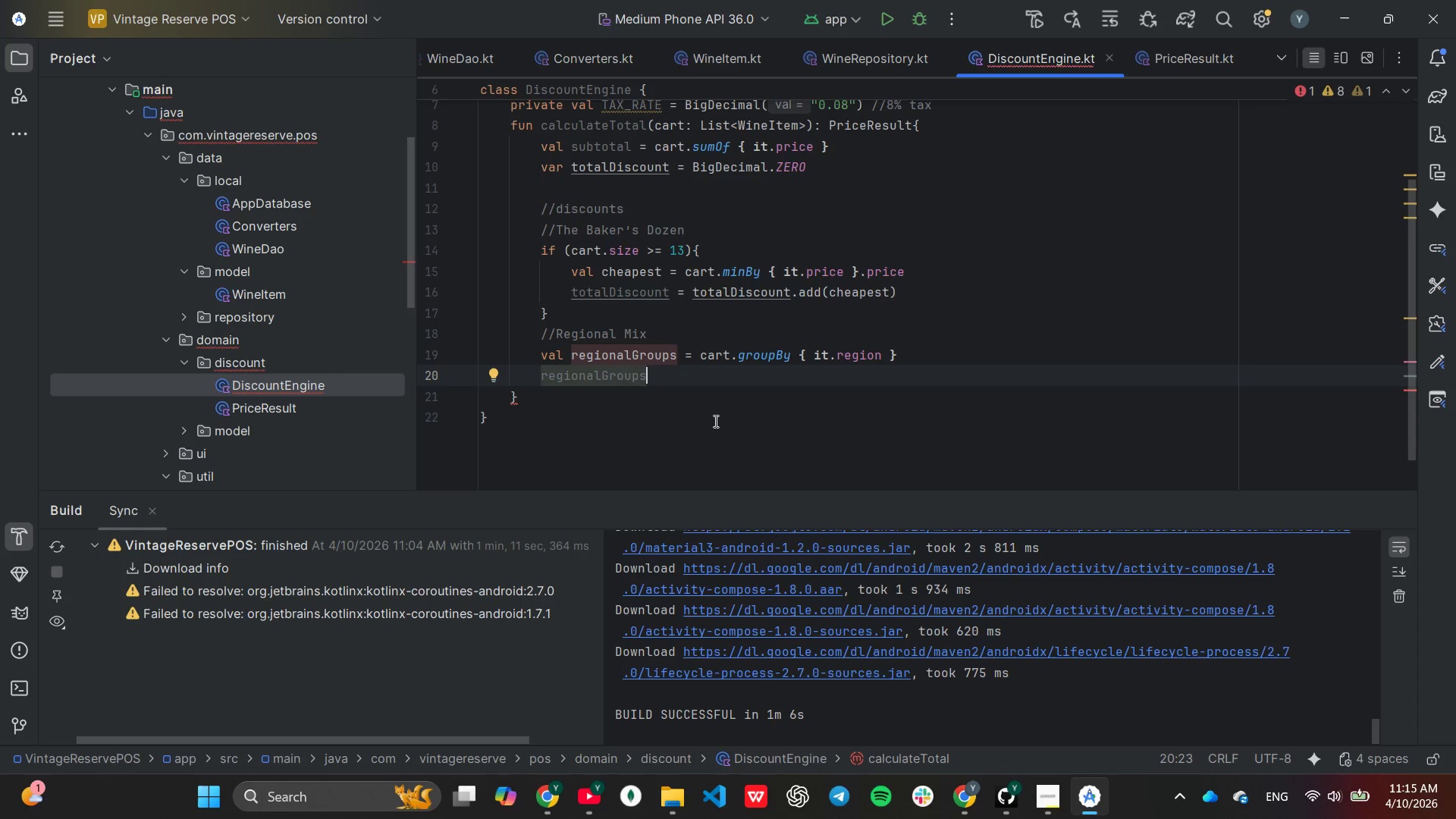 
type(.for)
 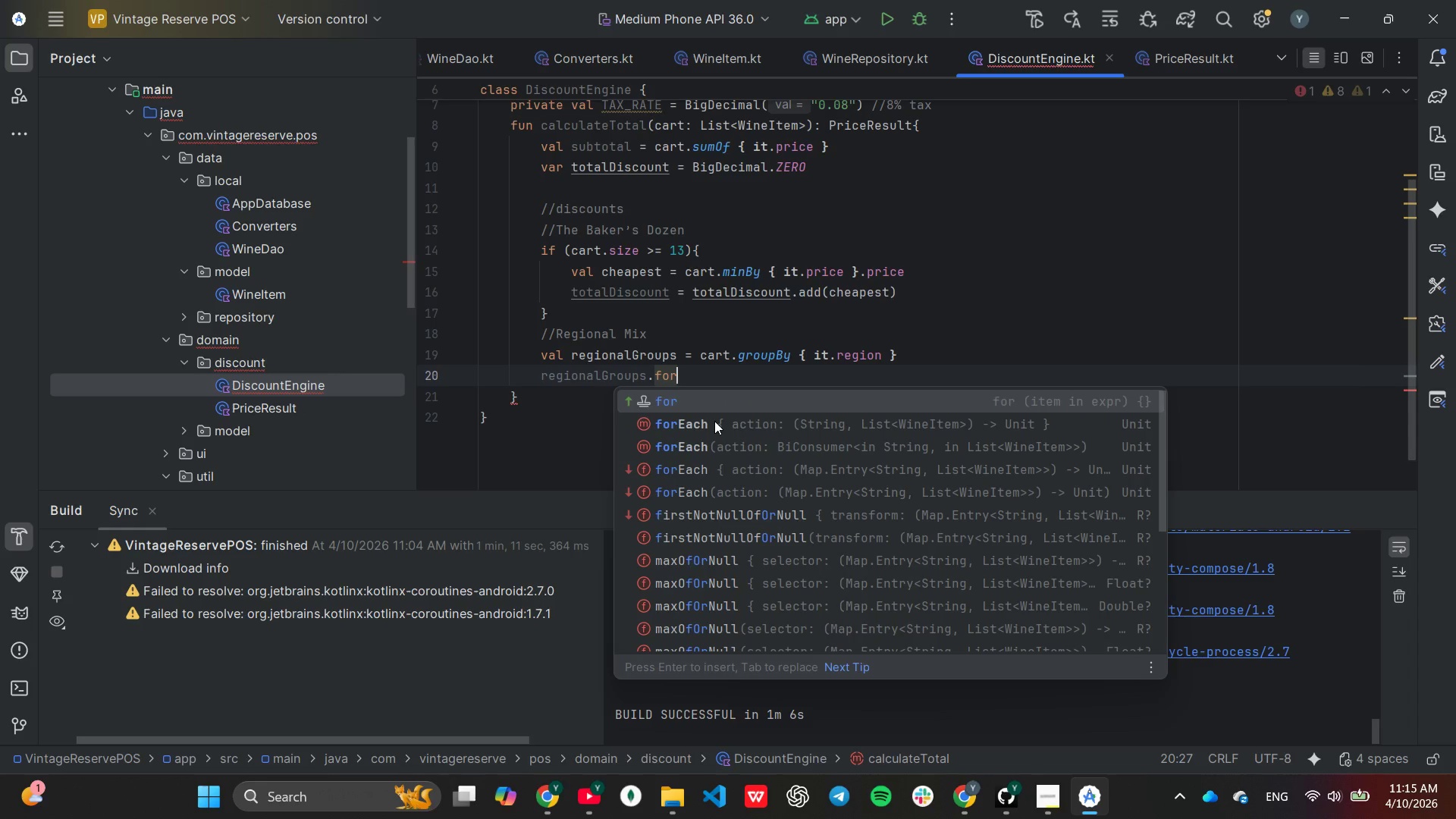 
key(ArrowDown)
 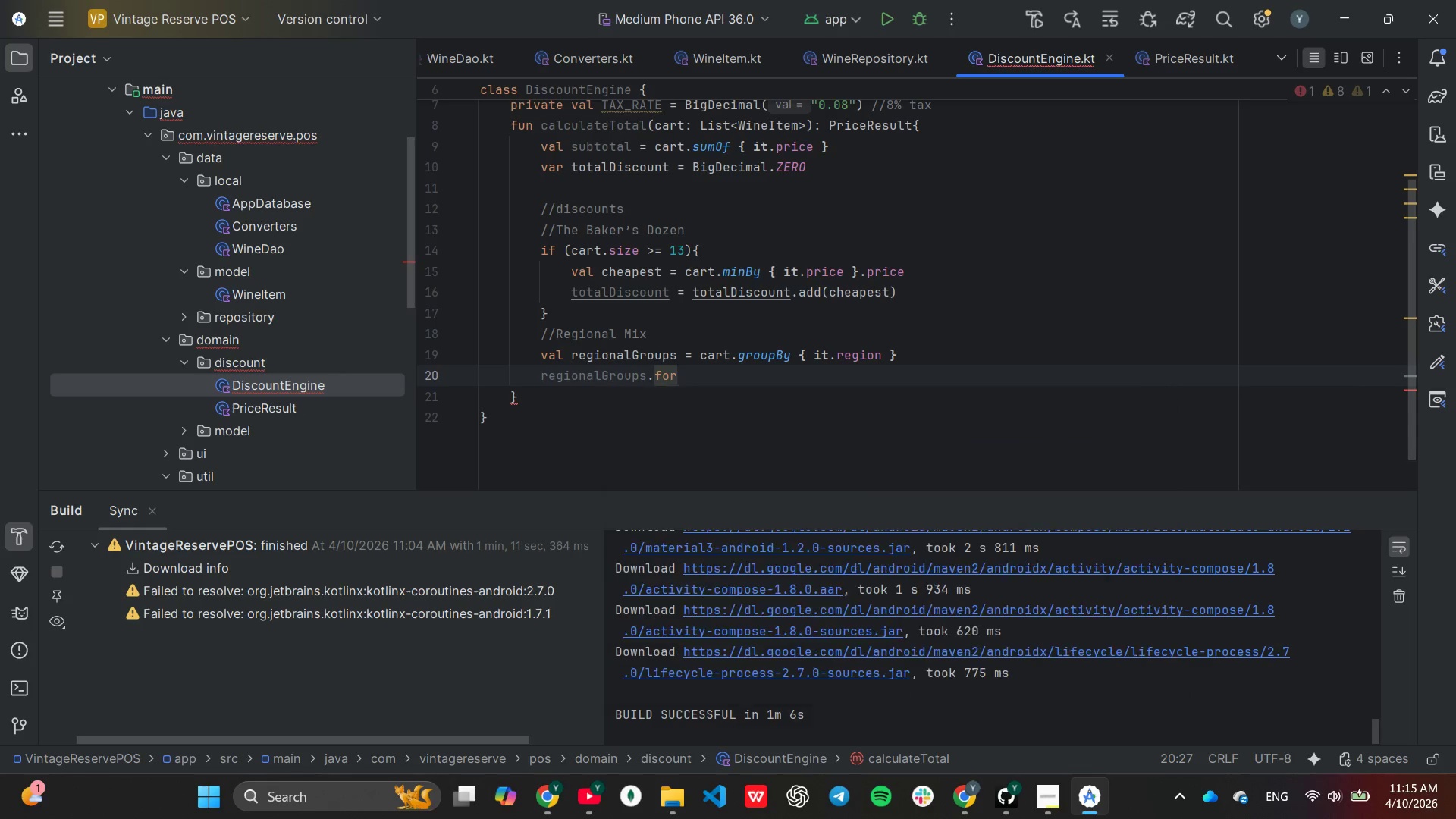 
key(Enter)
 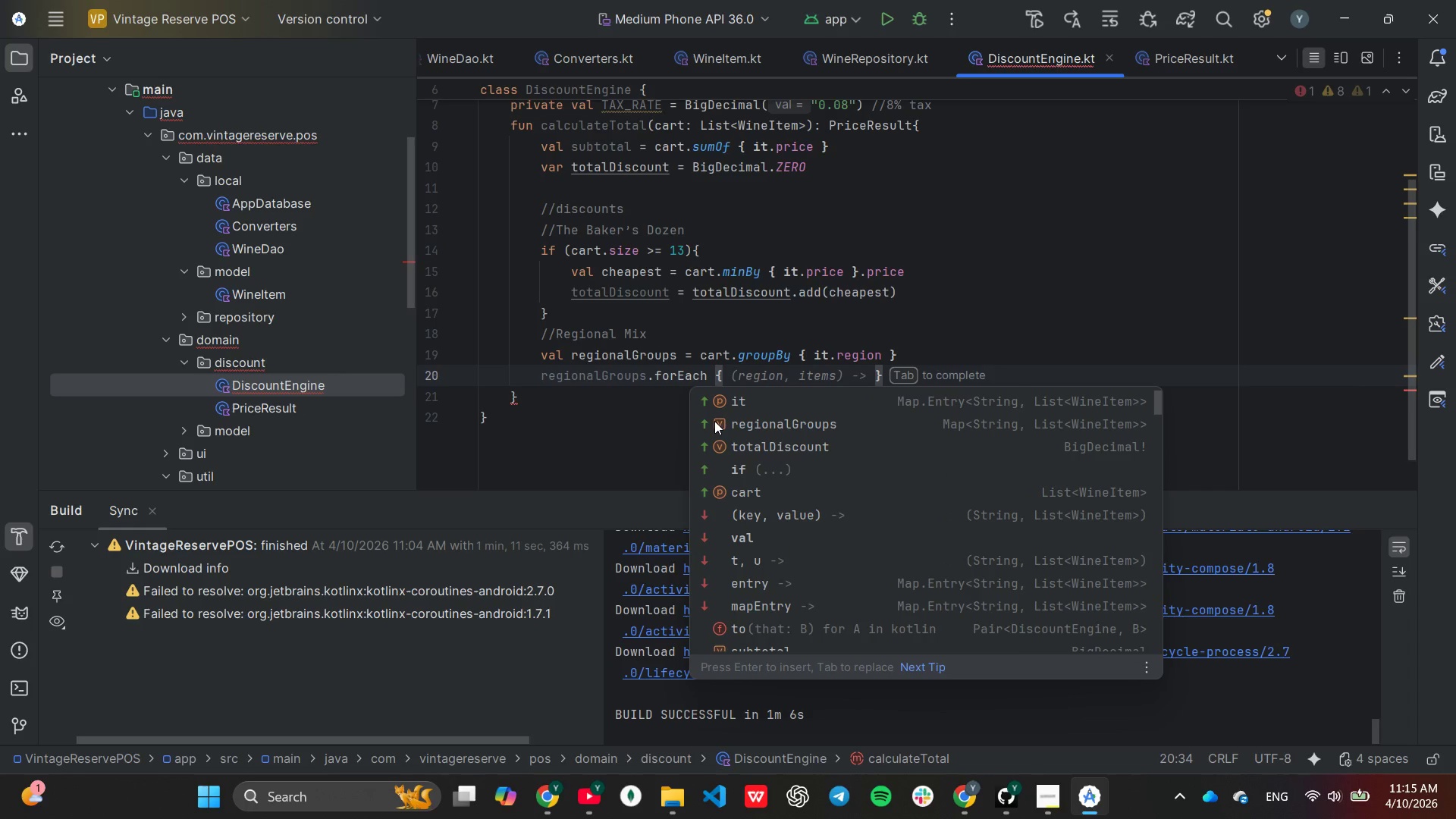 
key(Shift+ShiftLeft)
 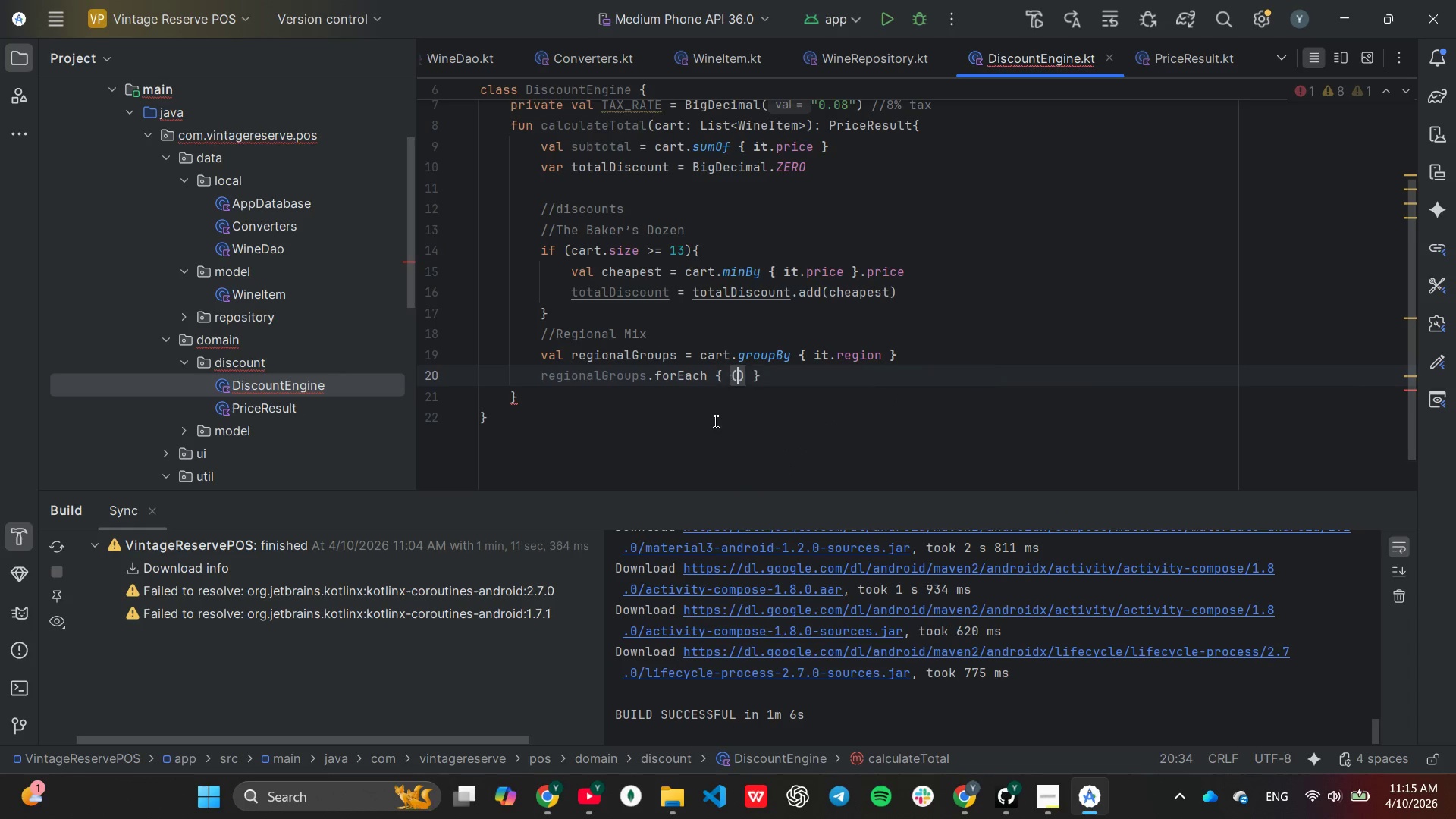 
key(Shift+9)
 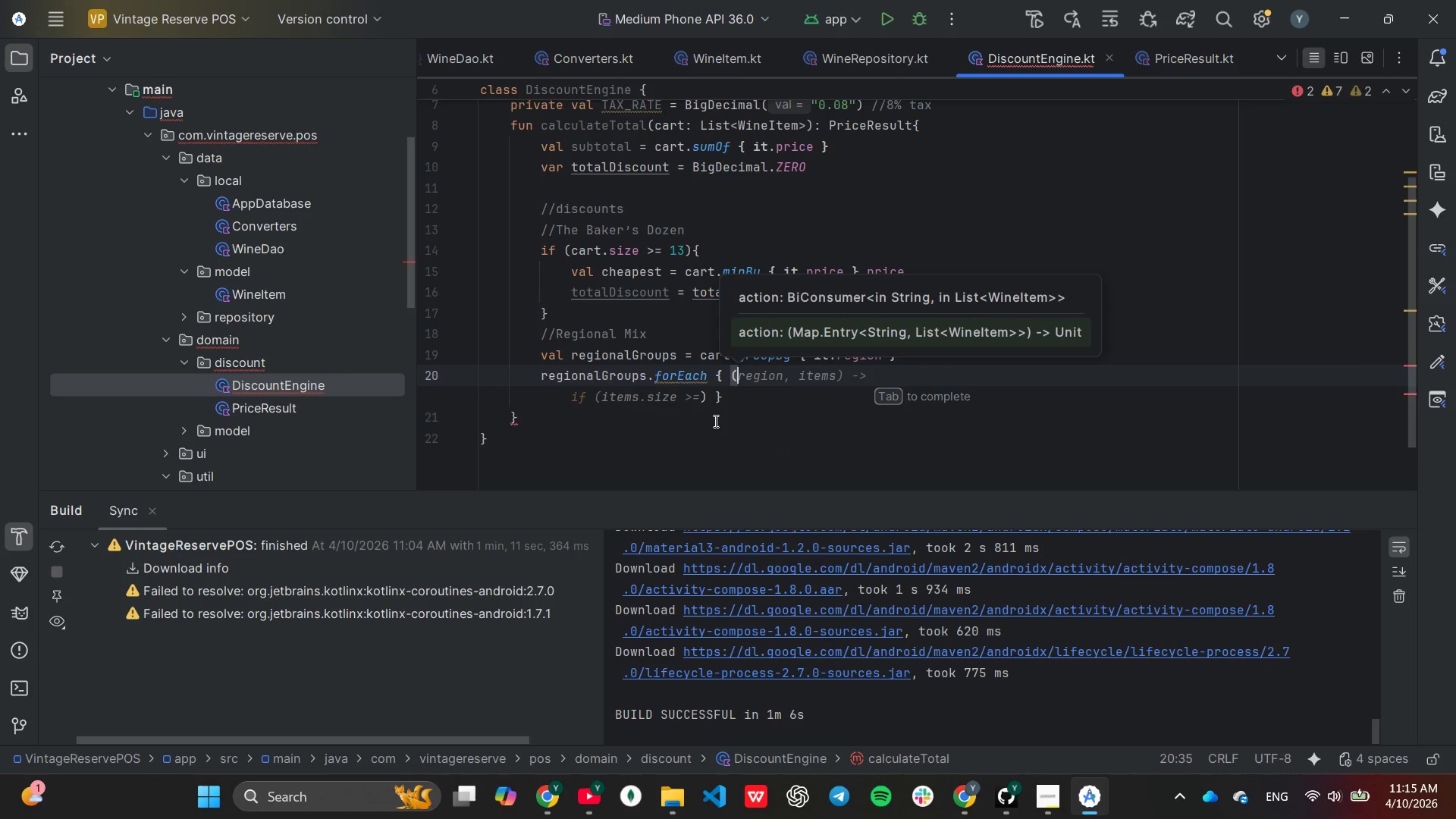 
type(_, ir)
key(Backspace)
type(tems)
 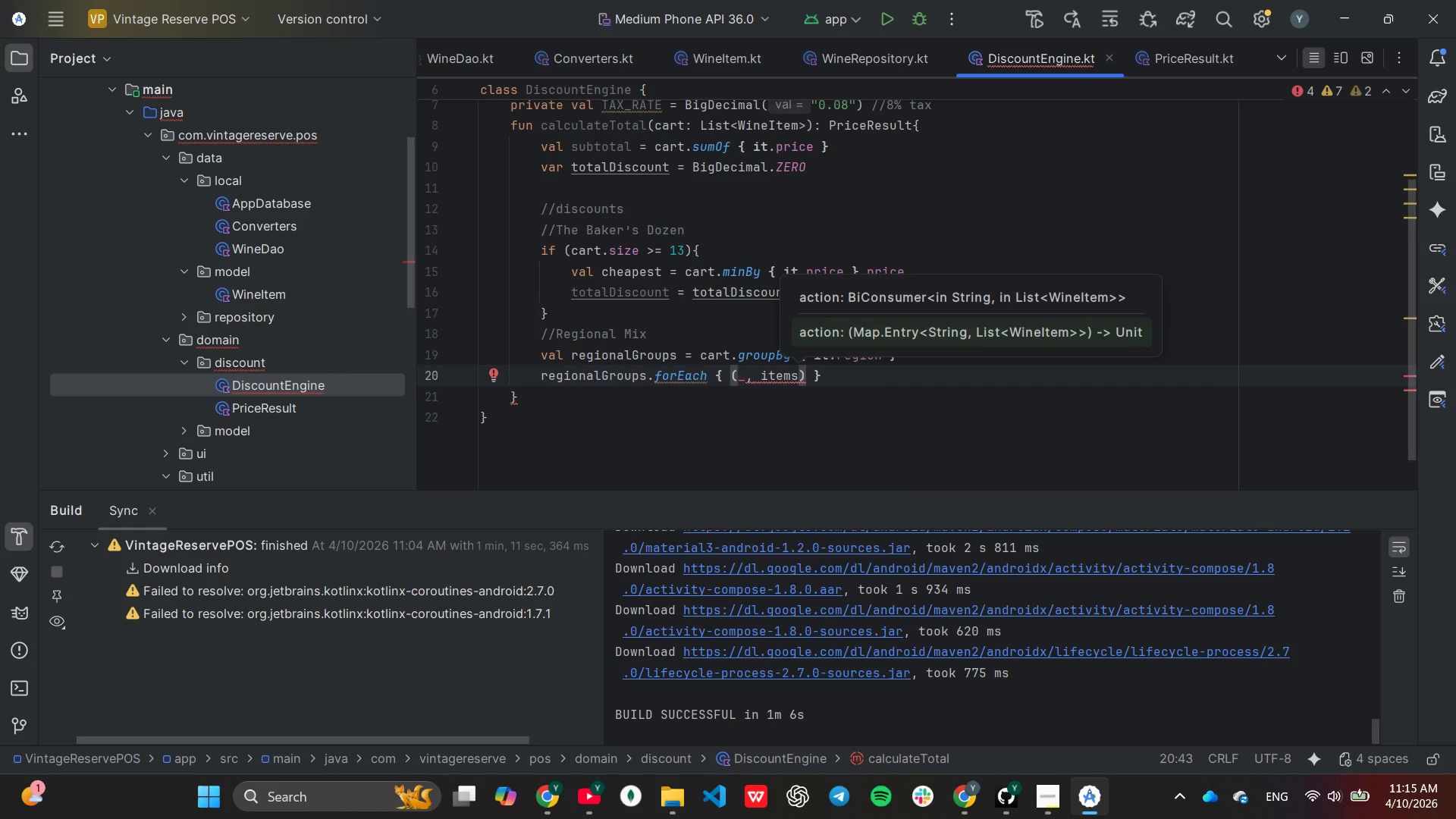 
key(ArrowRight)
 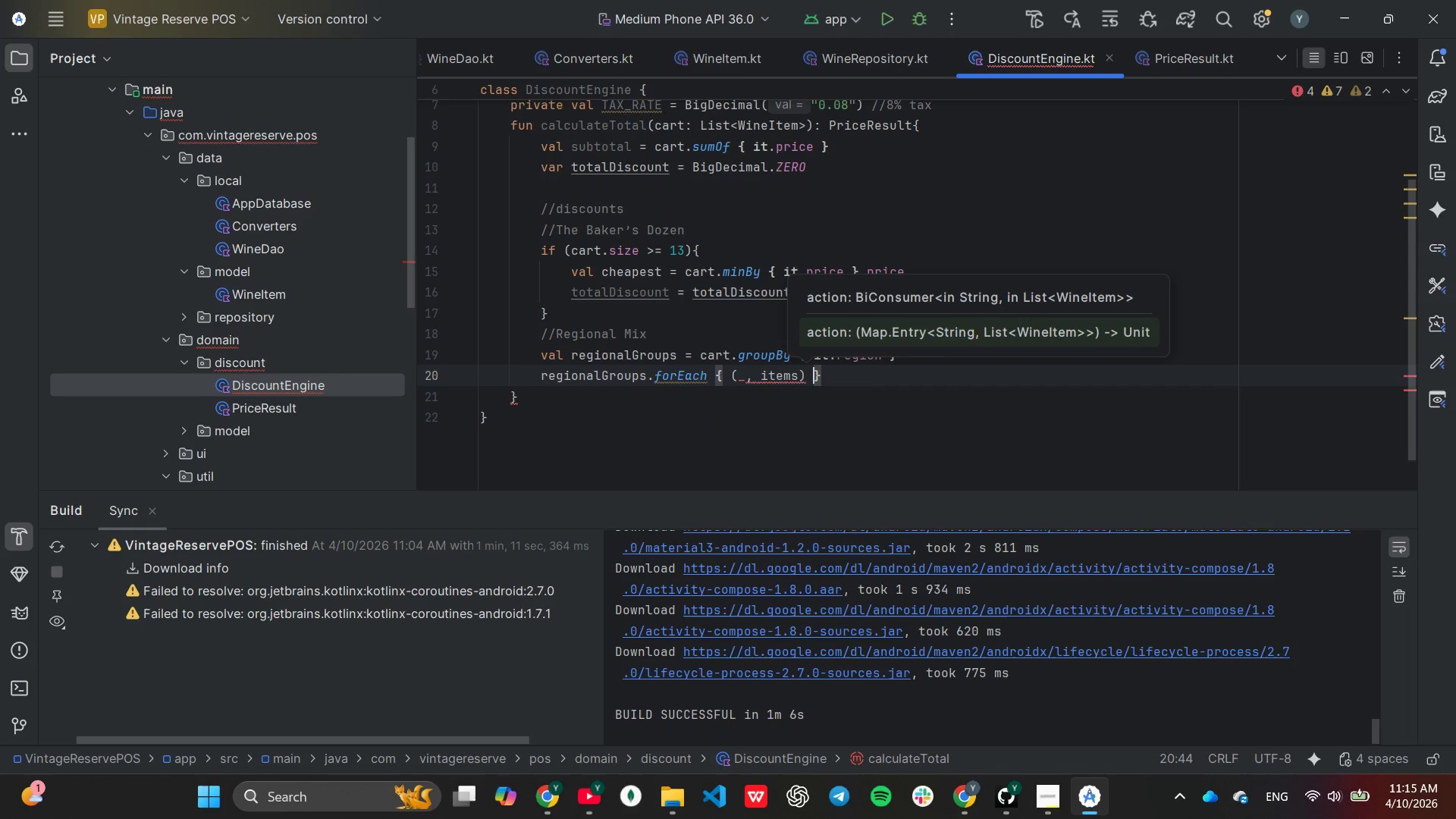 
key(ArrowRight)
 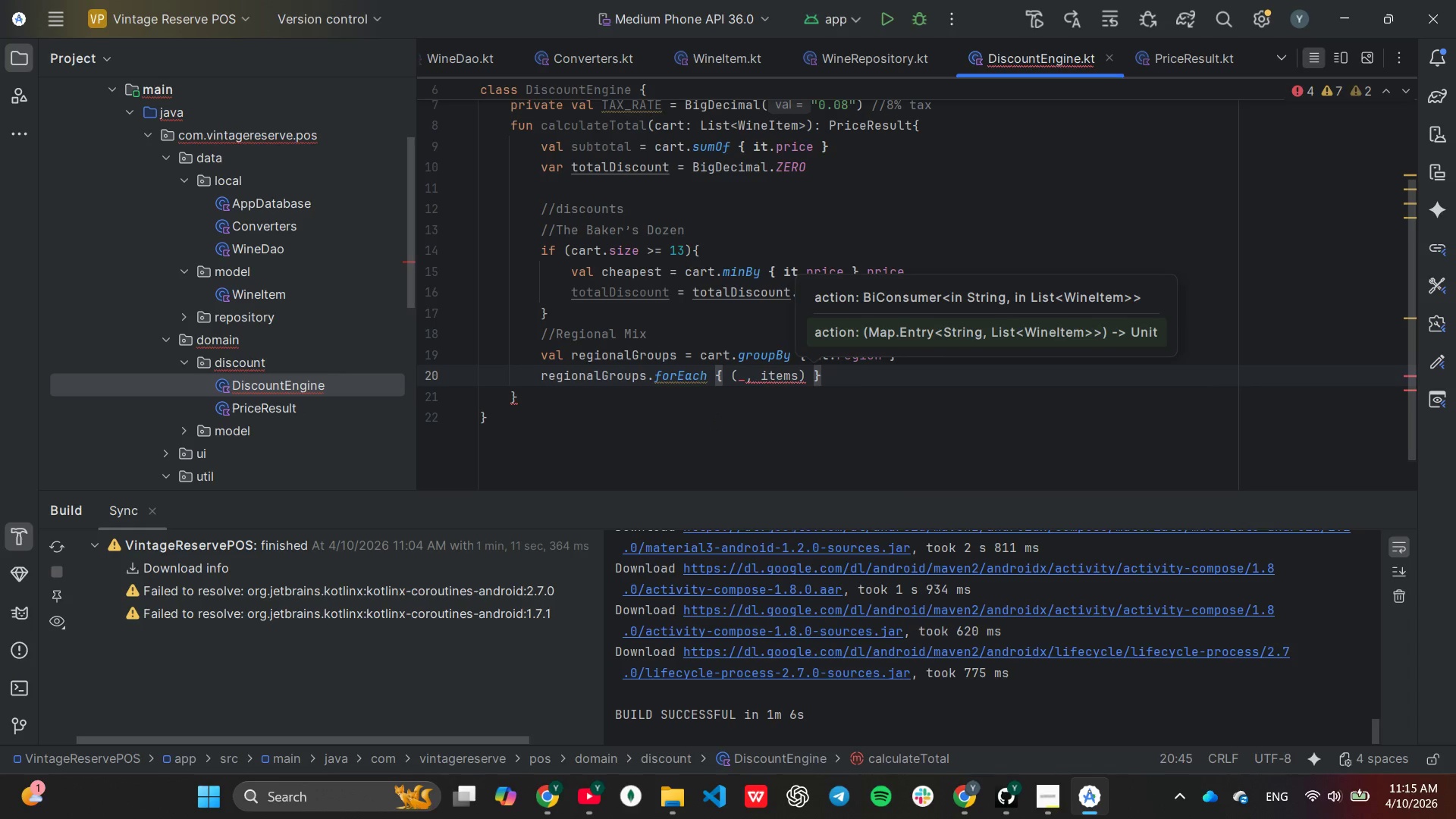 
key(ArrowLeft)
 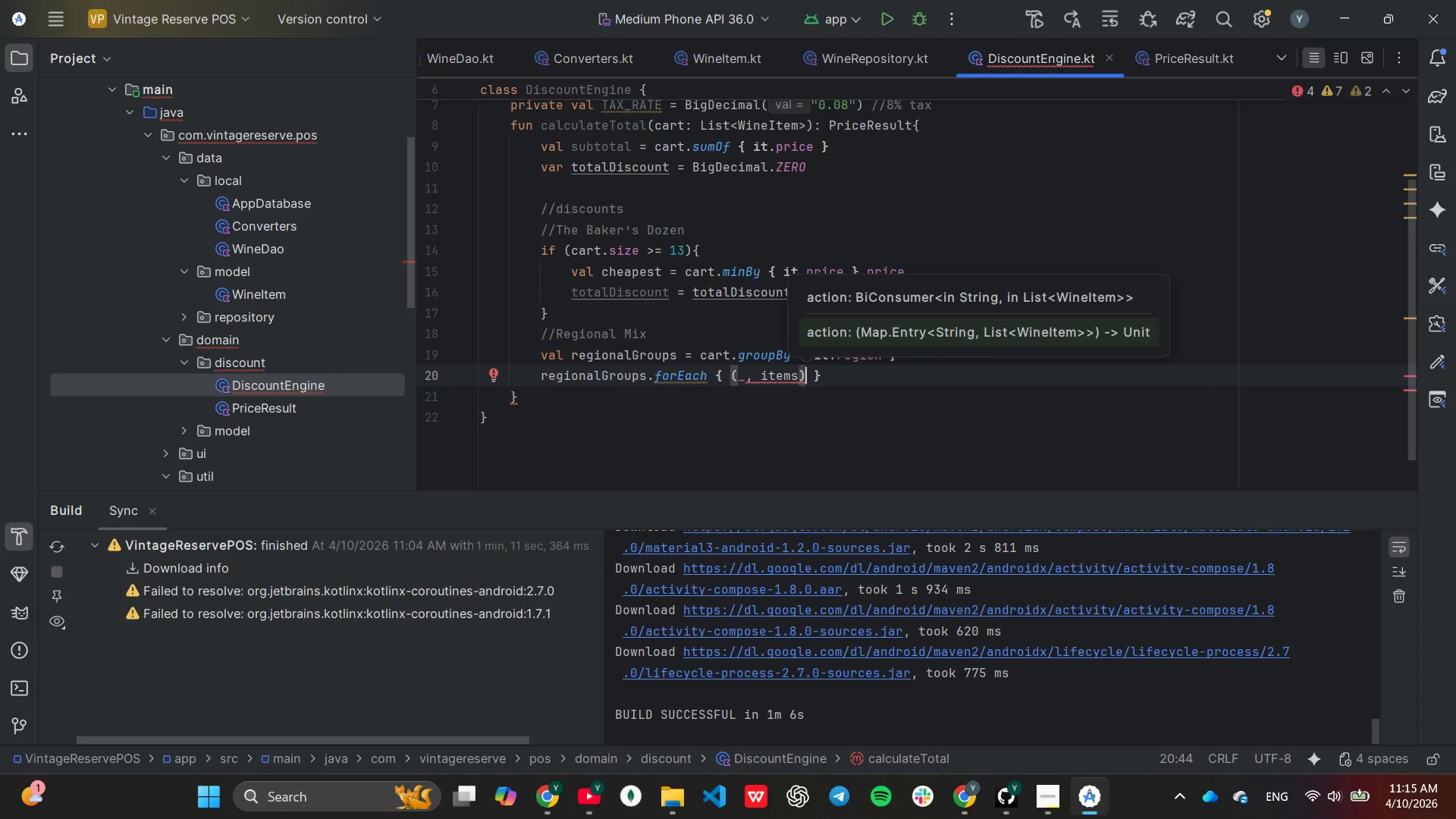 
key(Space)
 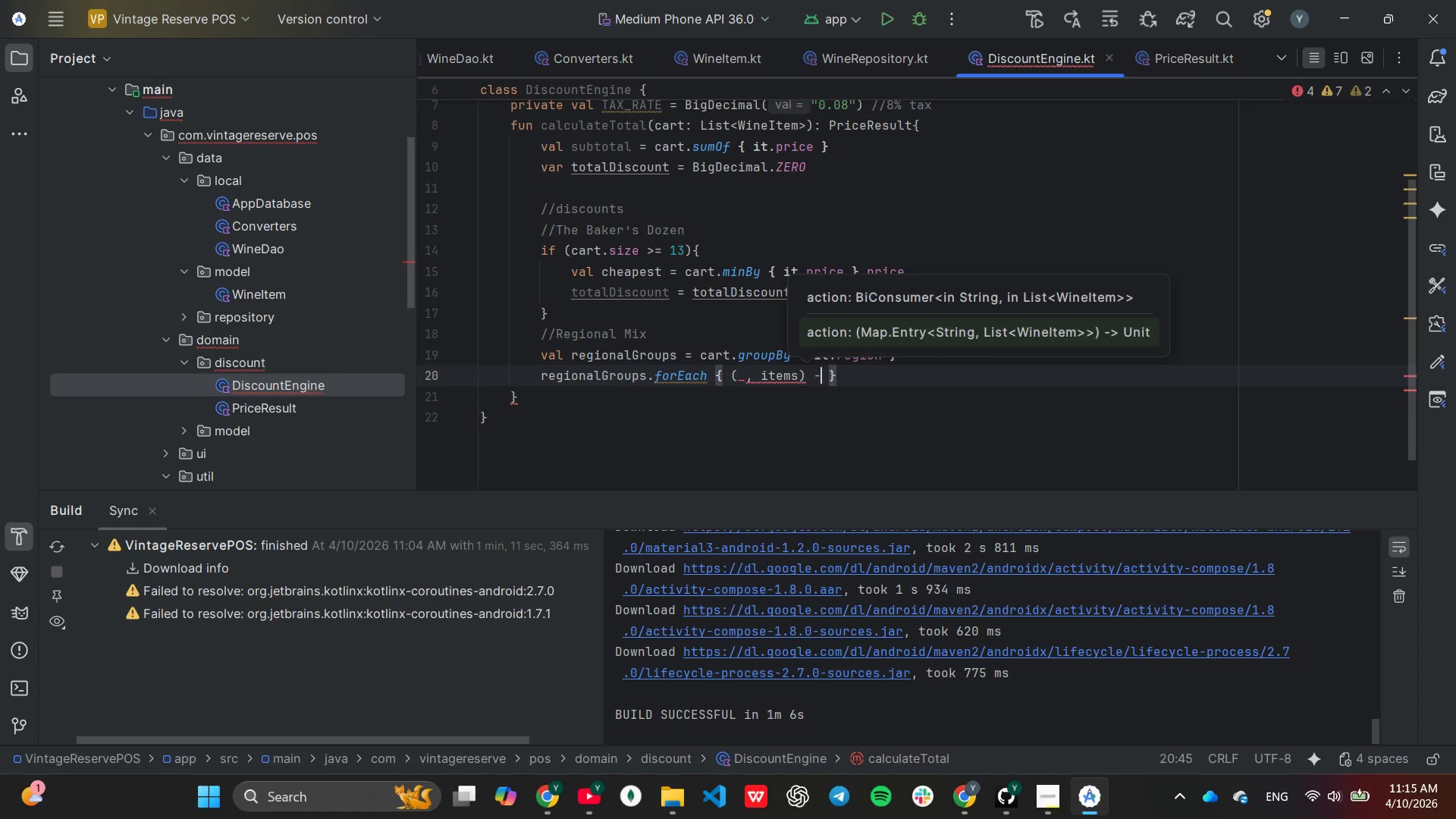 
key(Minus)
 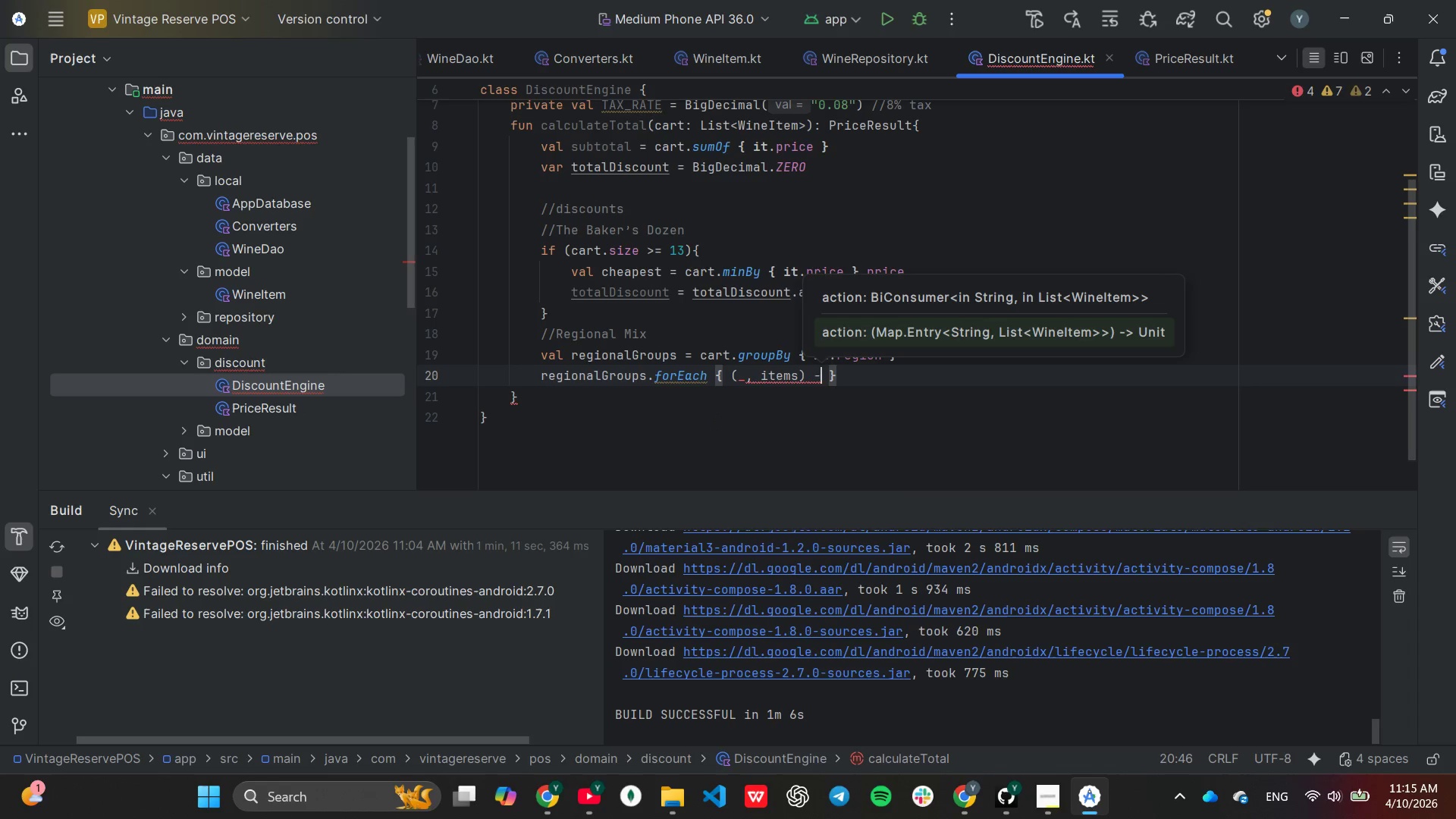 
key(Shift+ShiftLeft)
 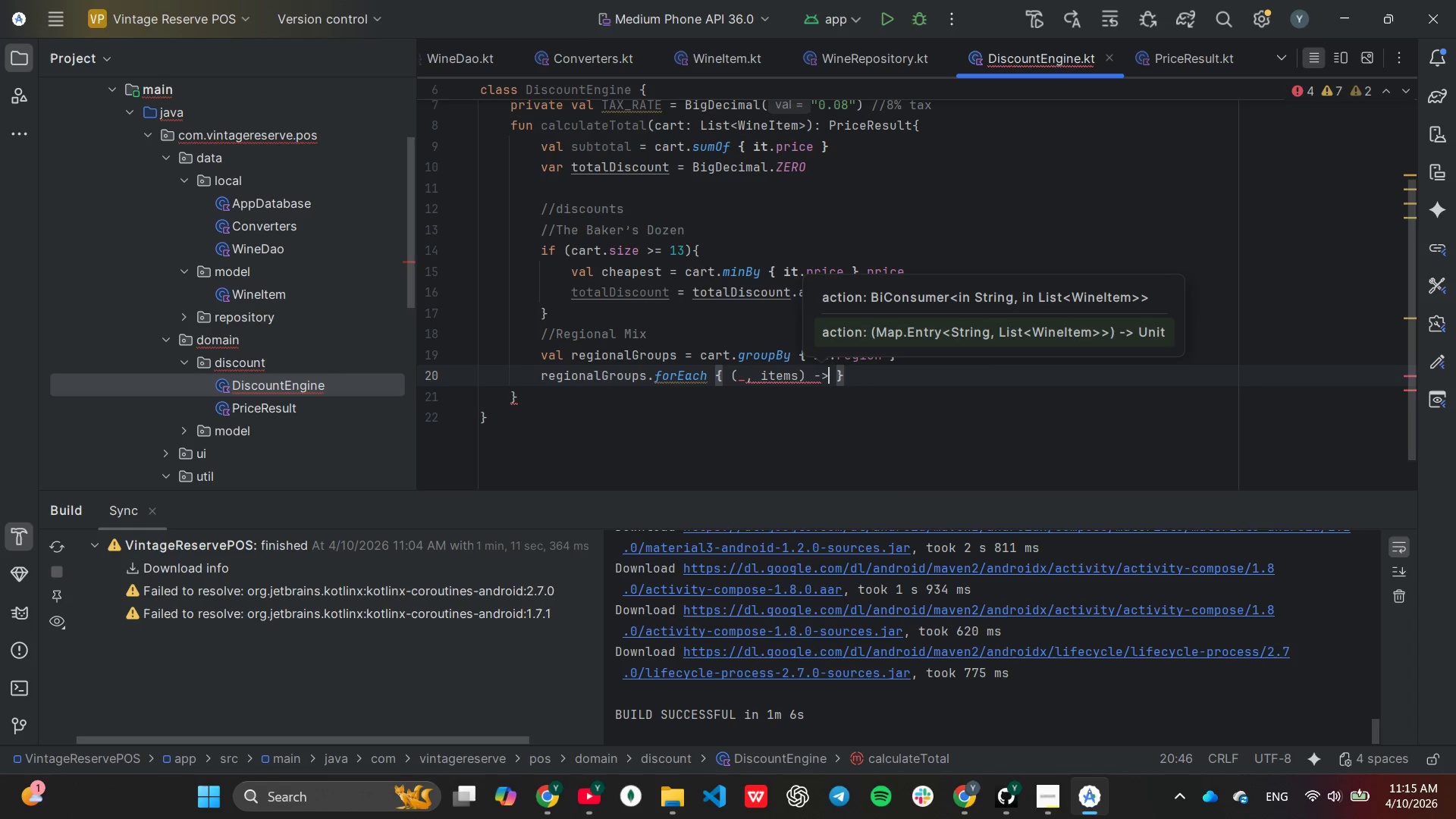 
key(Shift+Period)
 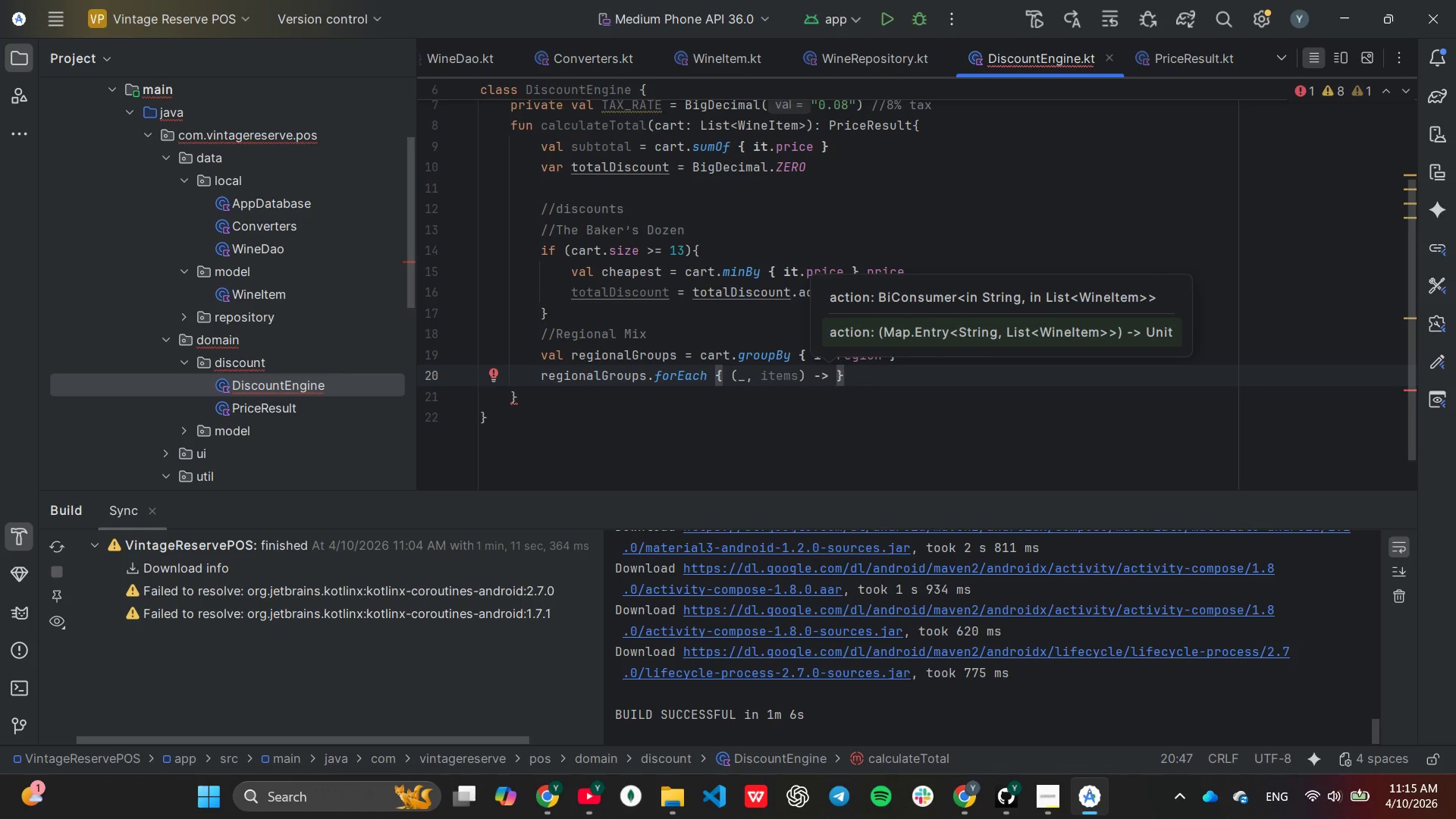 
key(Enter)
 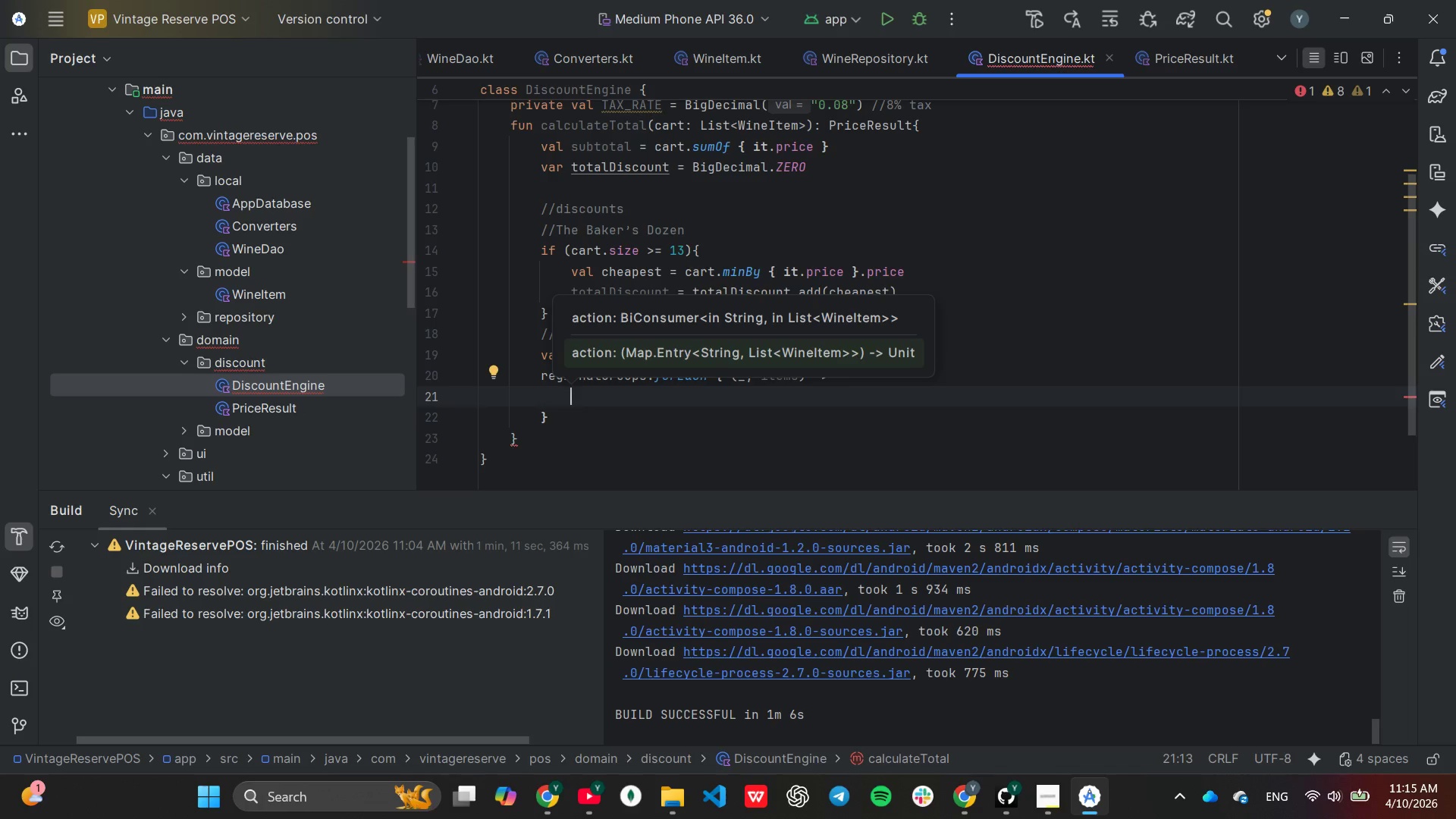 
type(if)
 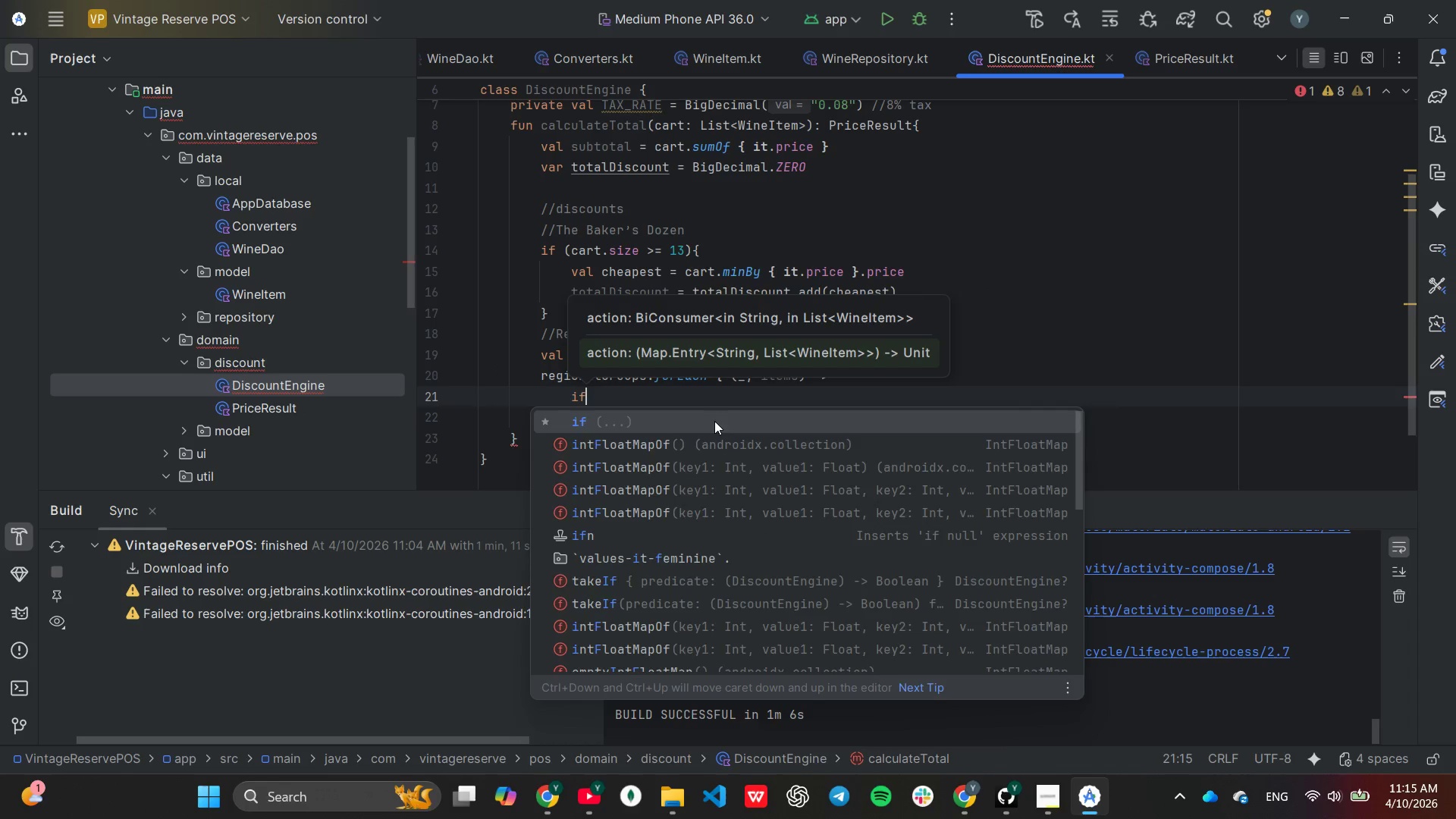 
key(Enter)
 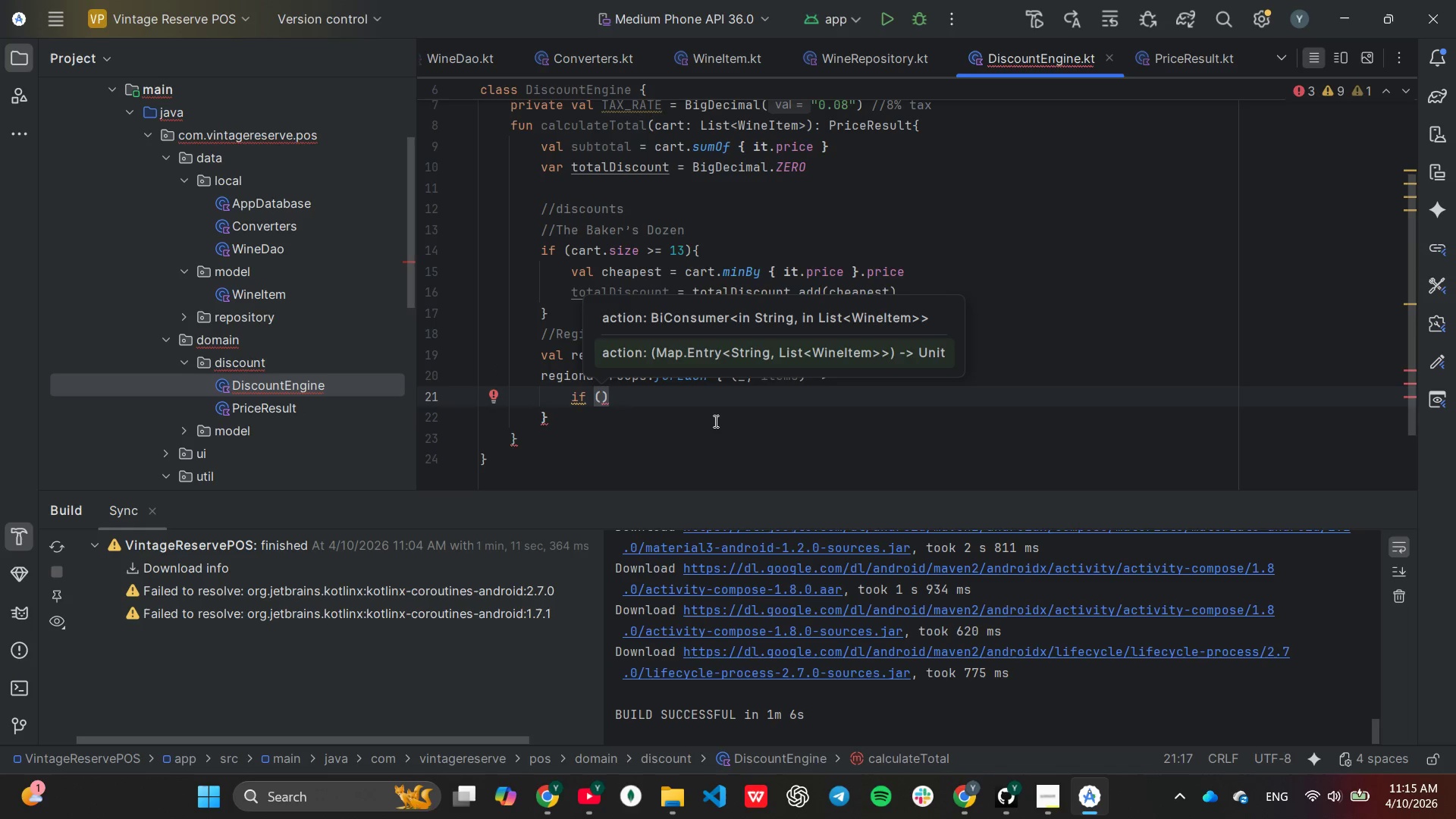 
type(ite)
 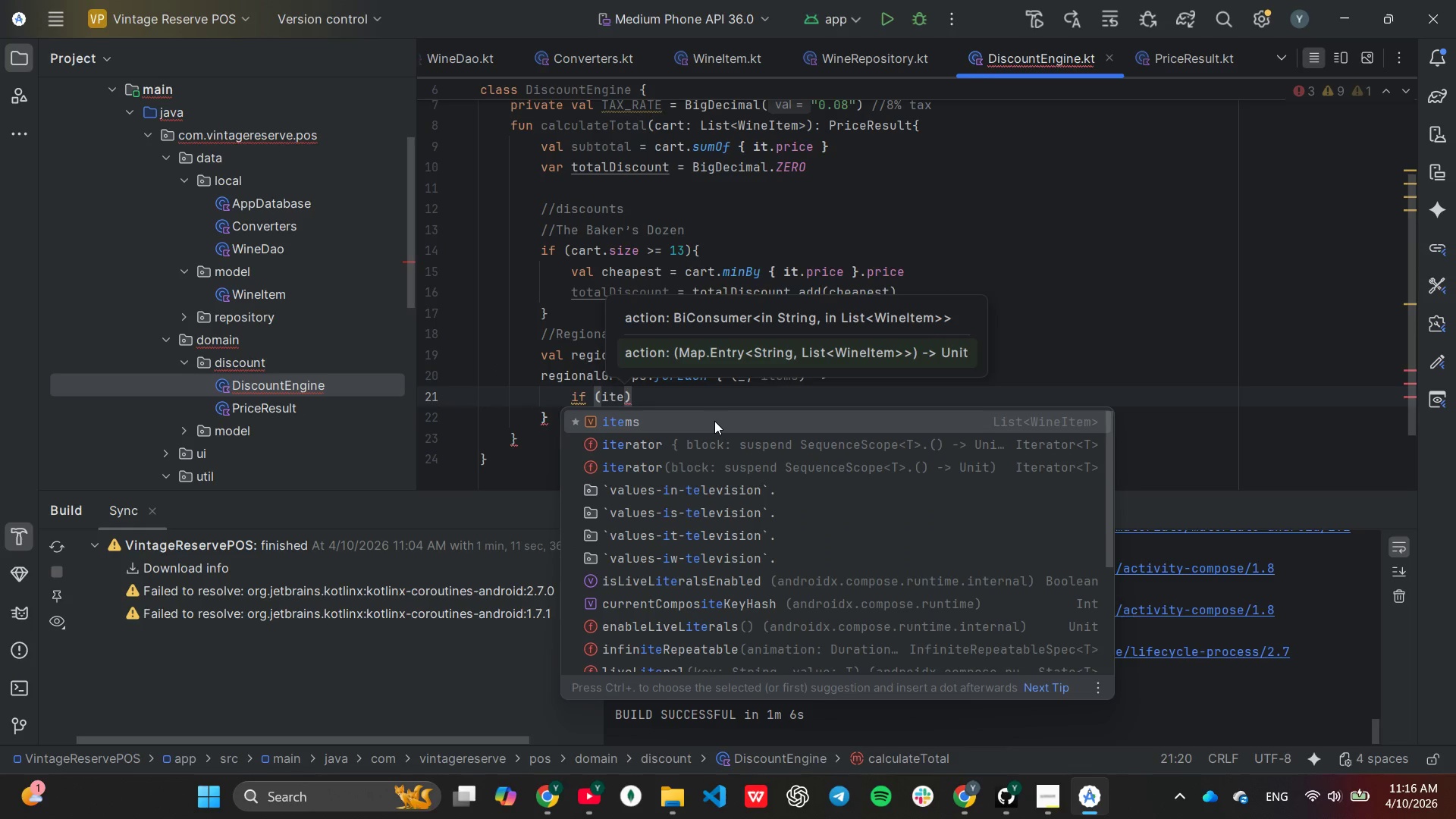 
key(Enter)
 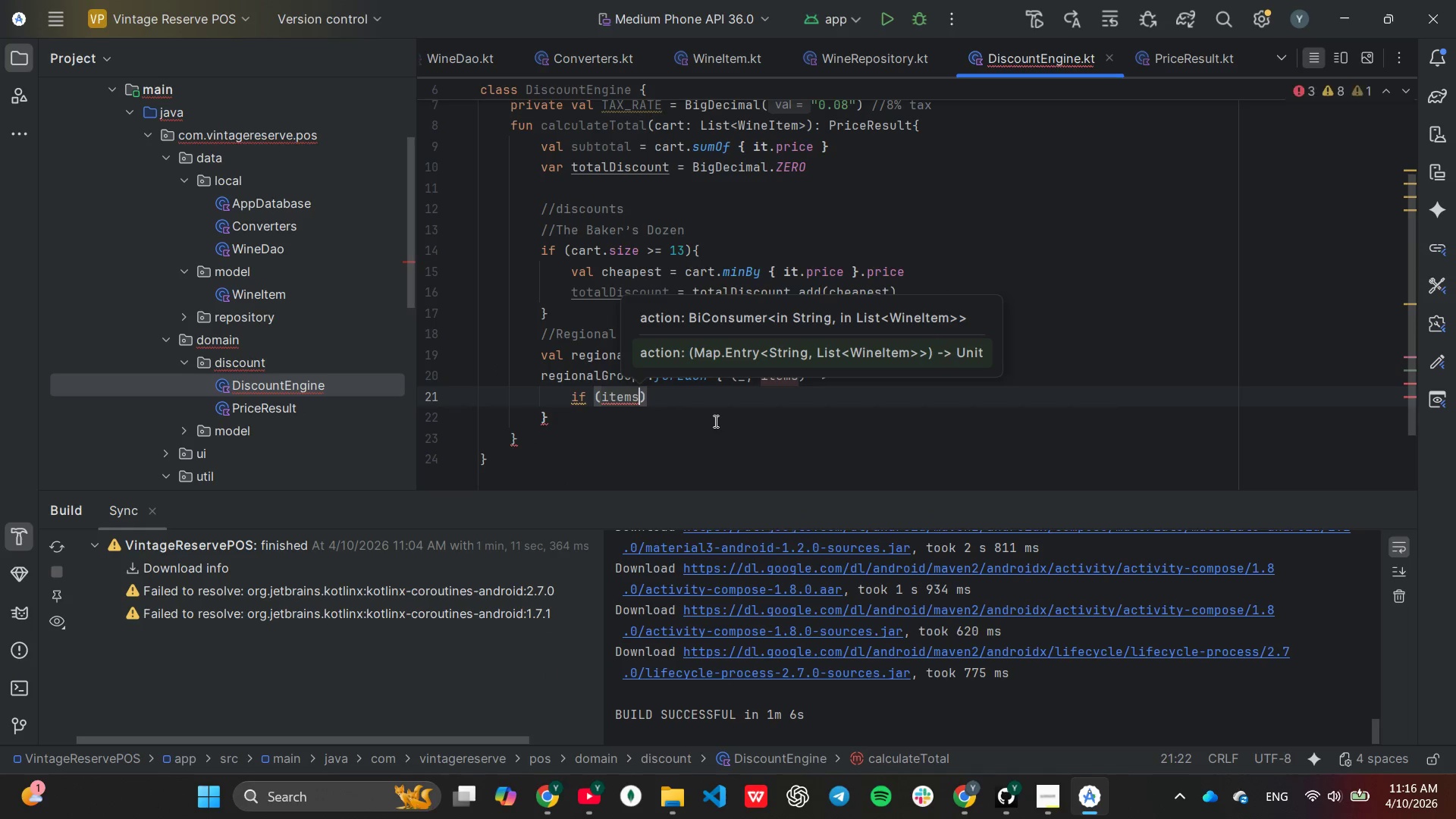 
key(Period)
 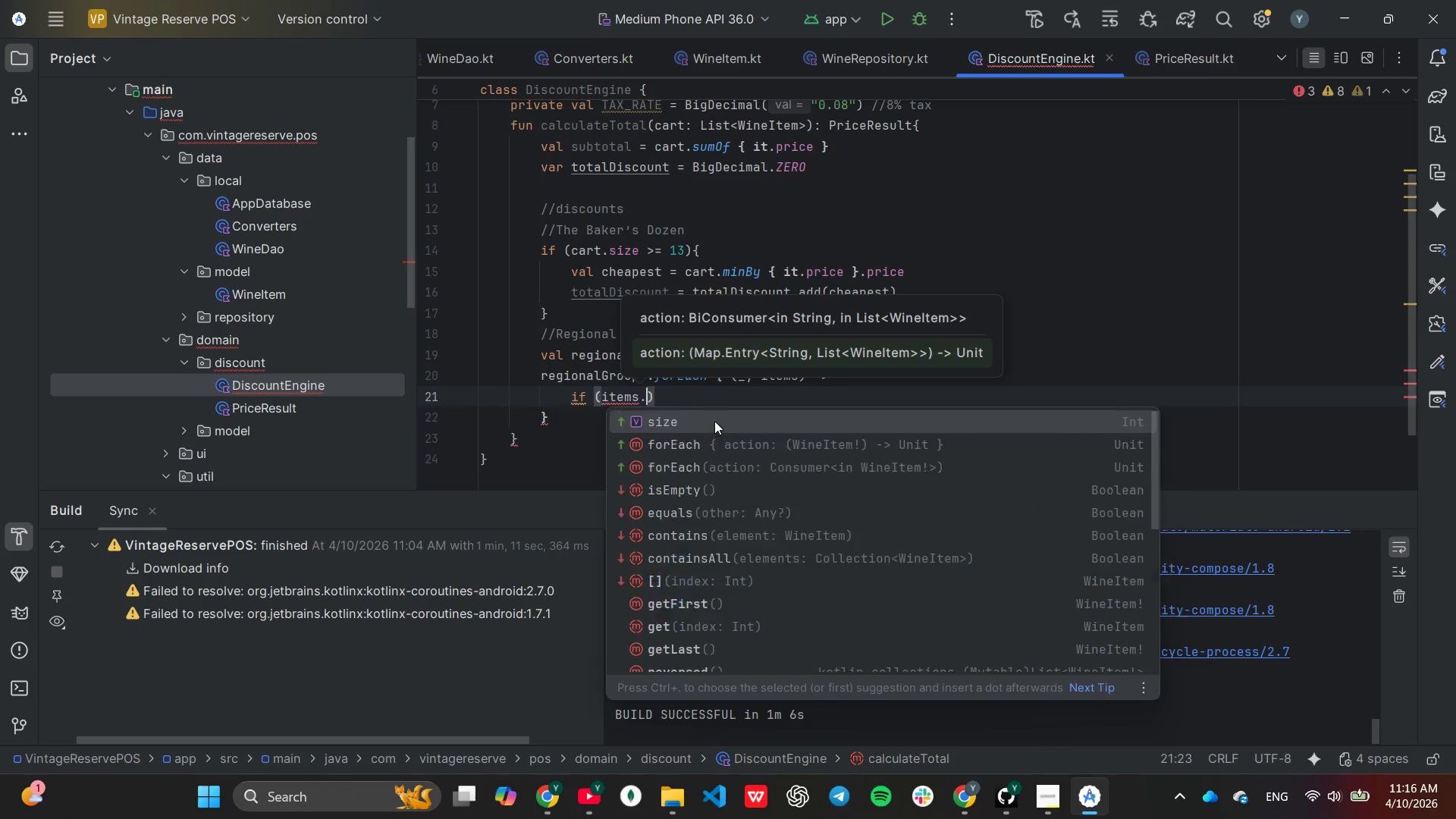 
key(S)
 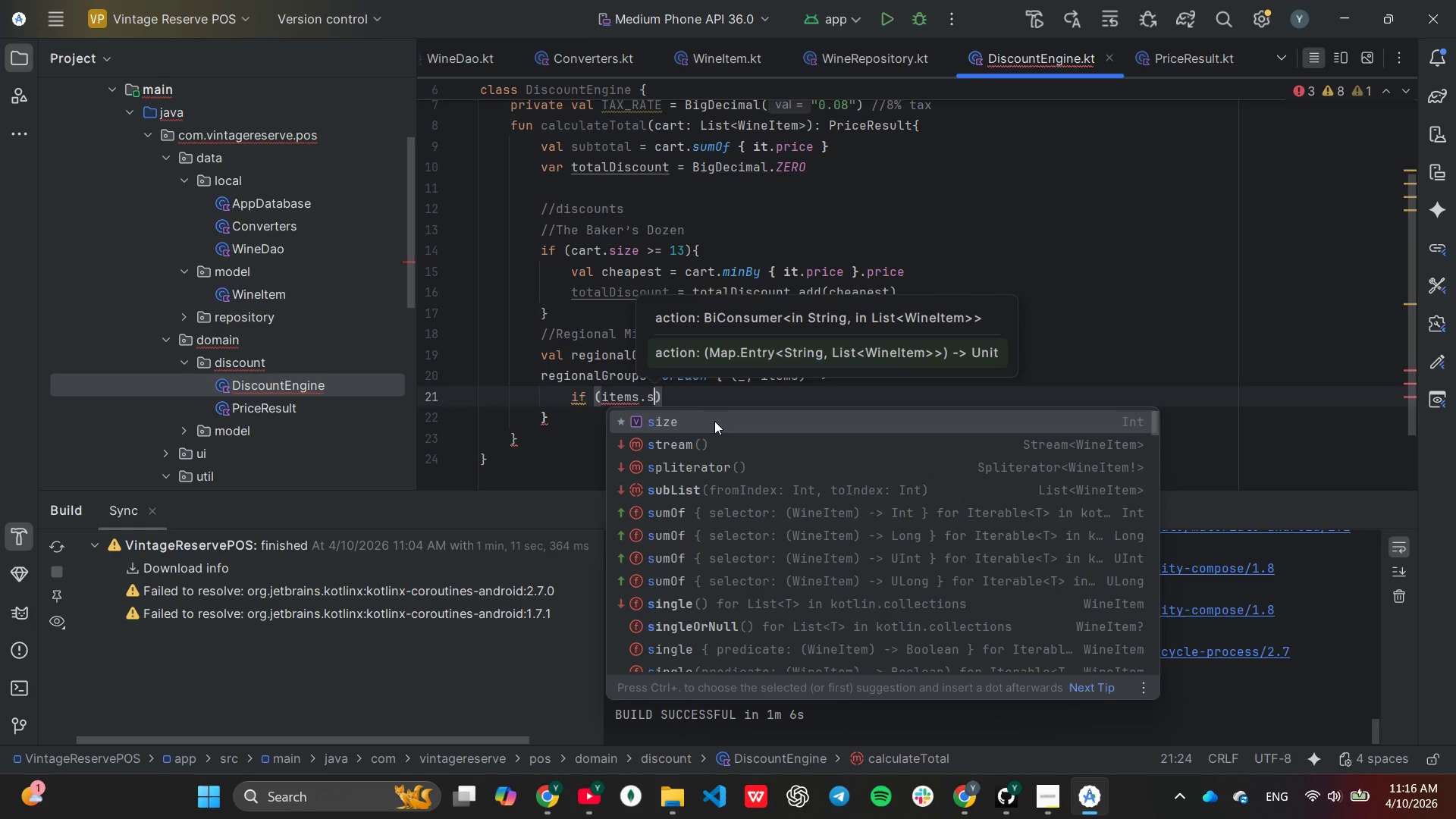 
key(Enter)
 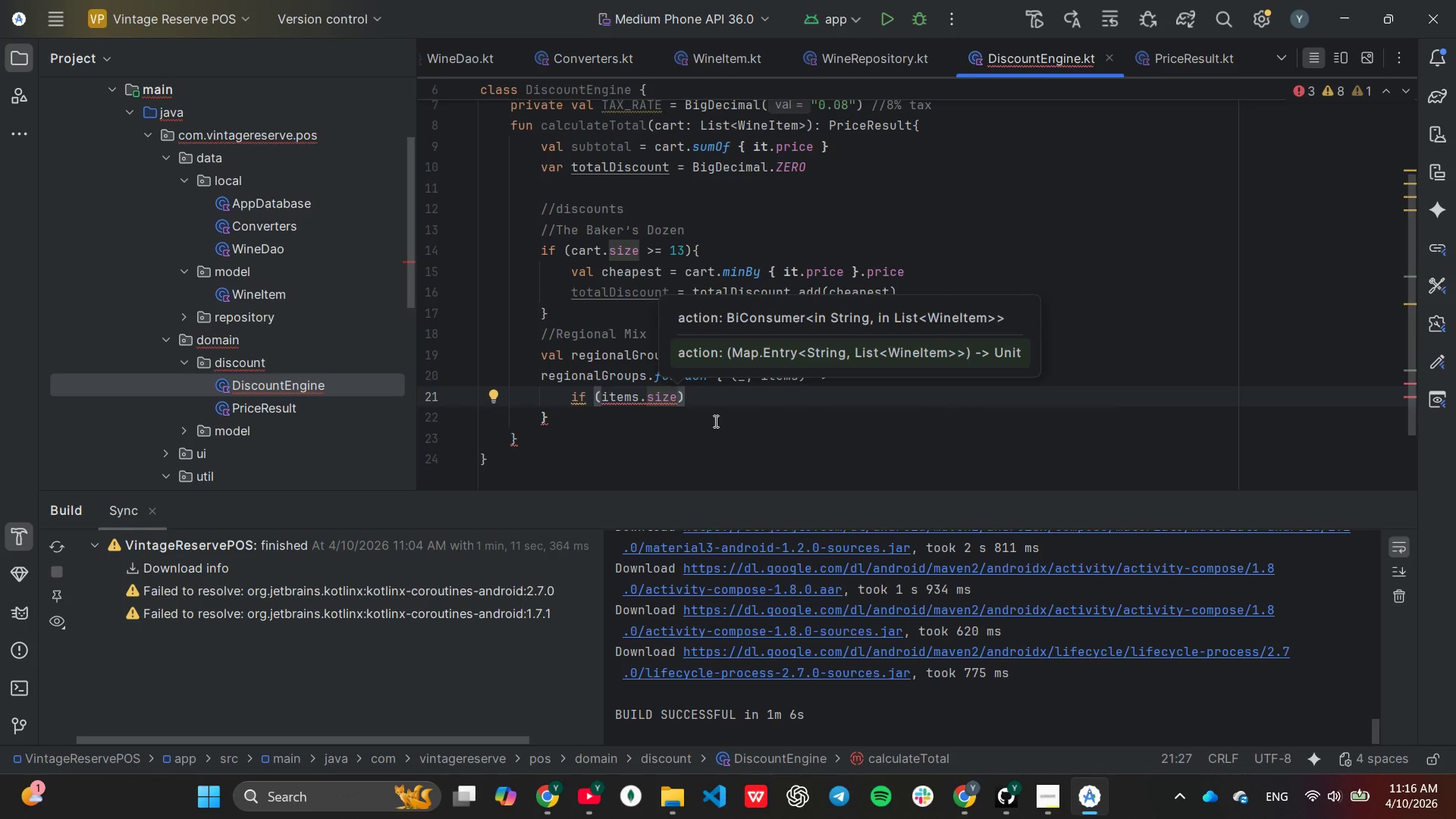 
key(Shift+ShiftLeft)
 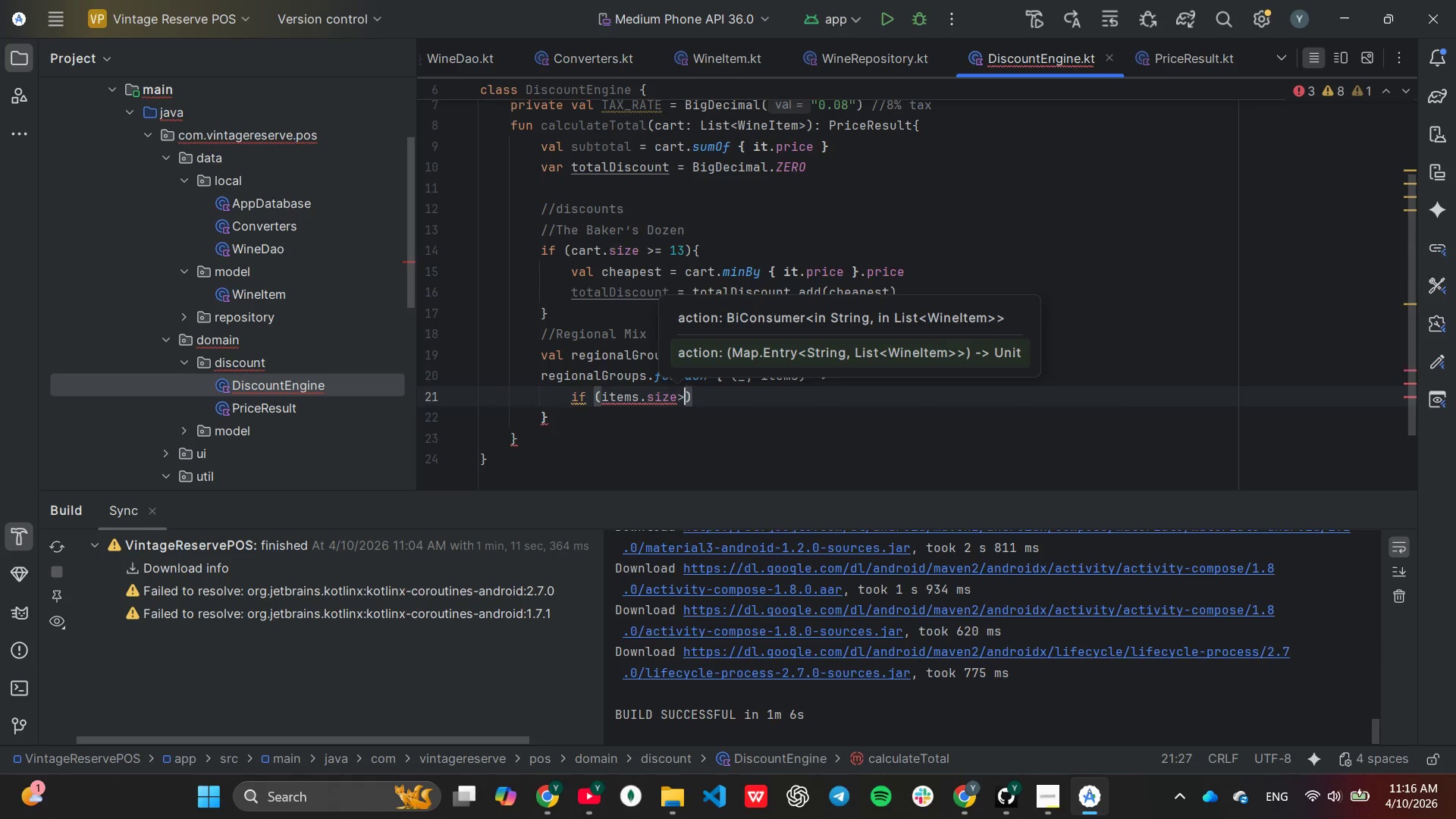 
key(Shift+Period)
 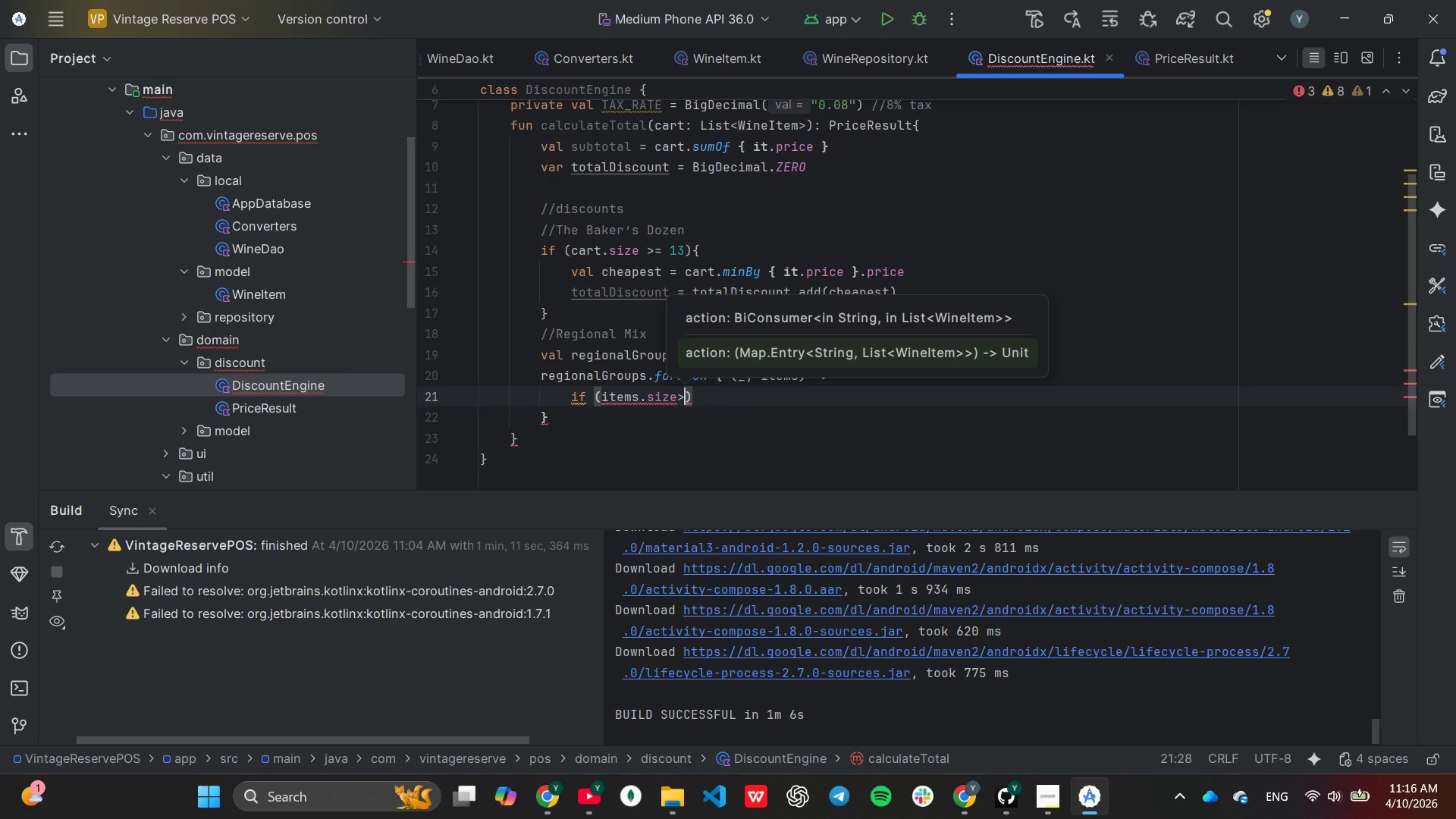 
key(Equal)
 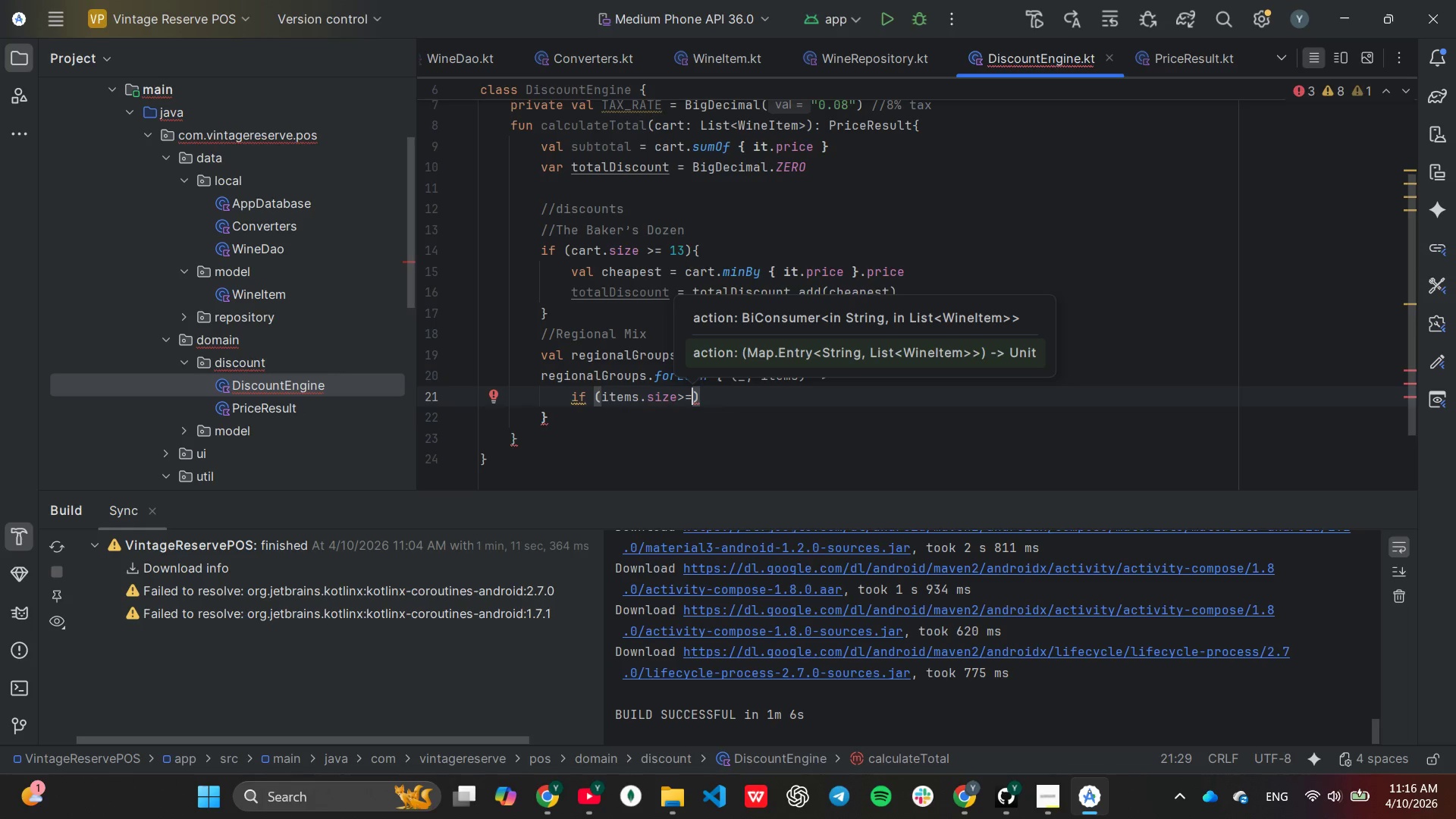 
key(6)
 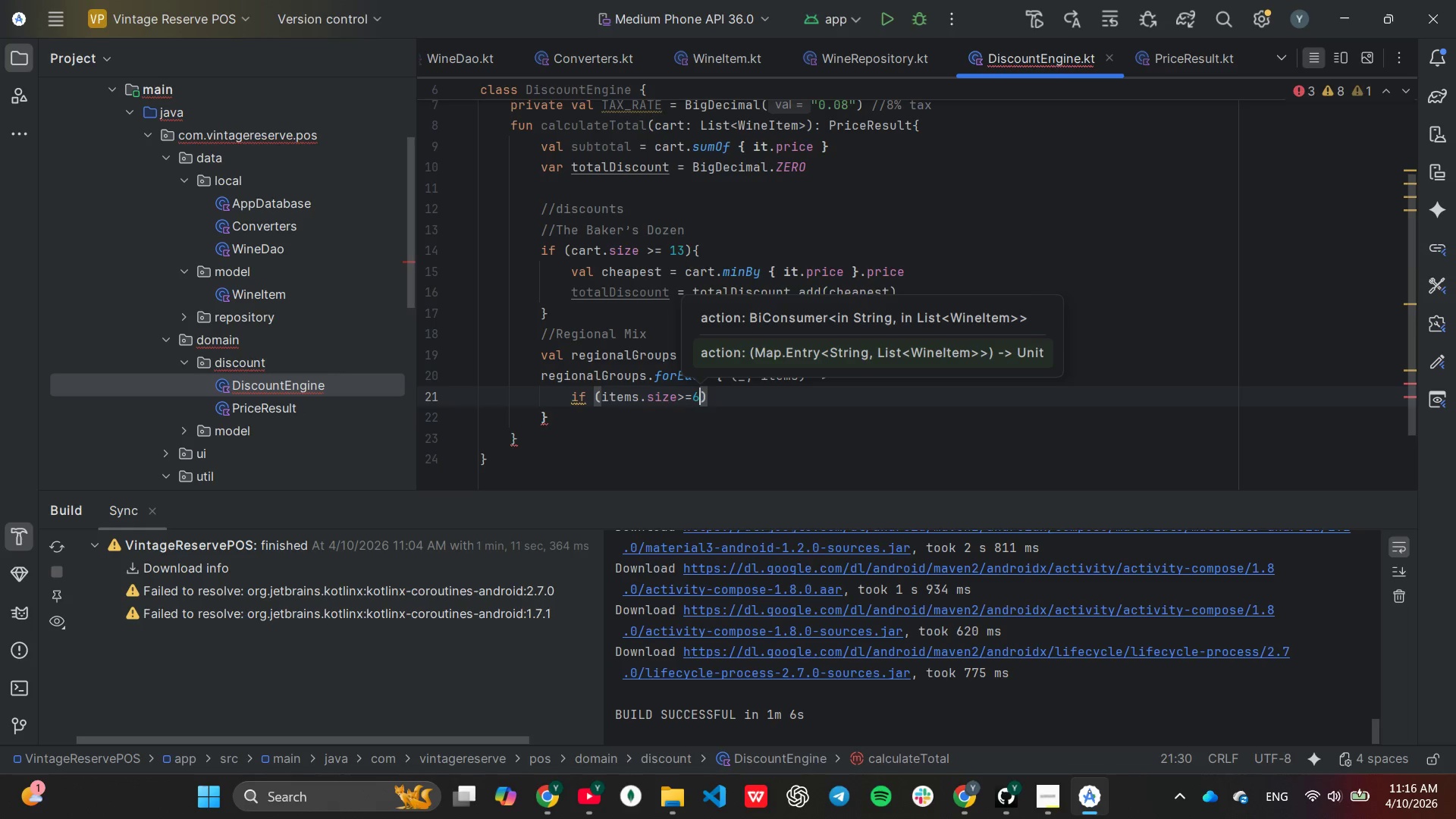 
key(ArrowRight)
 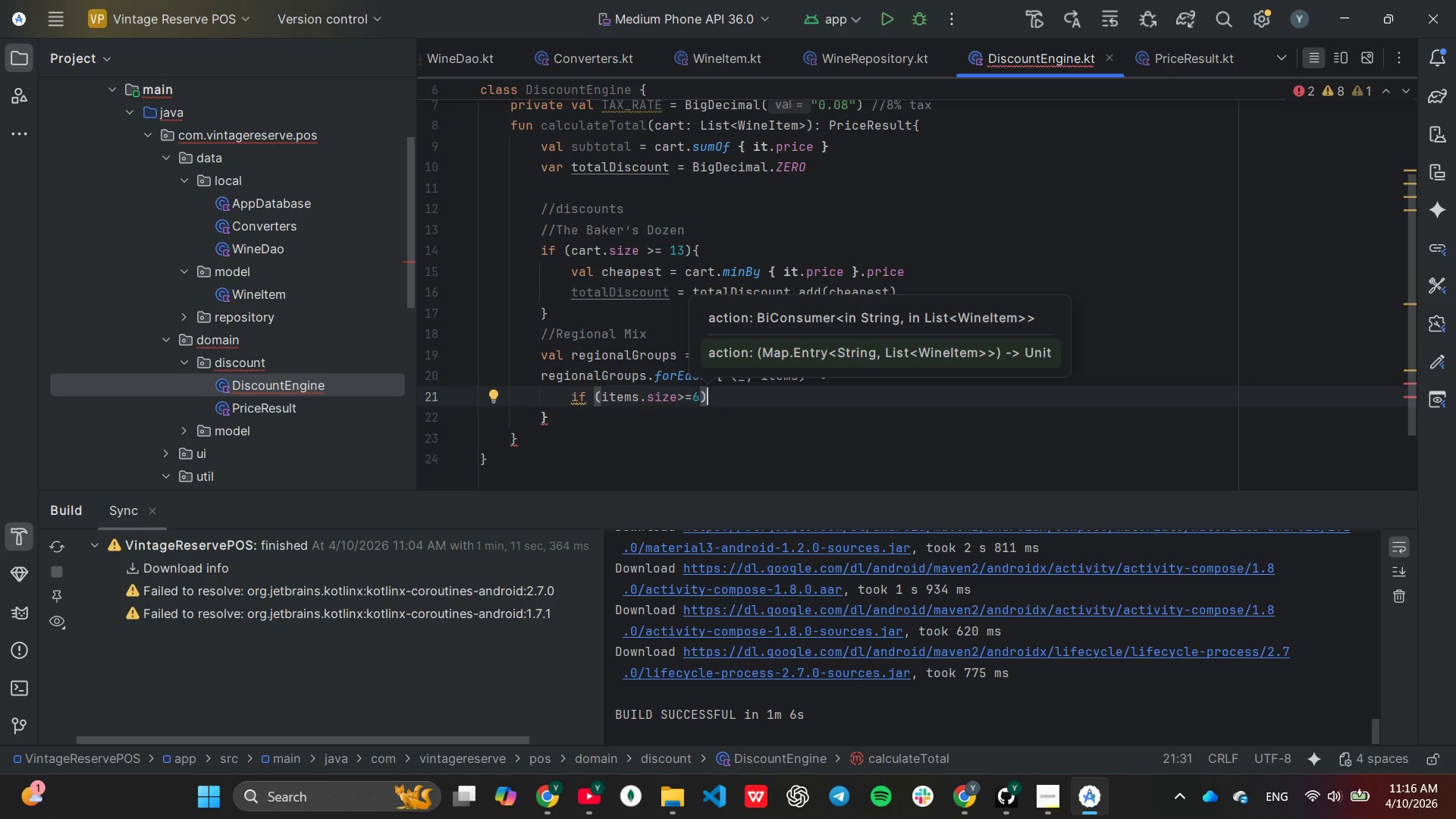 
key(Shift+ShiftLeft)
 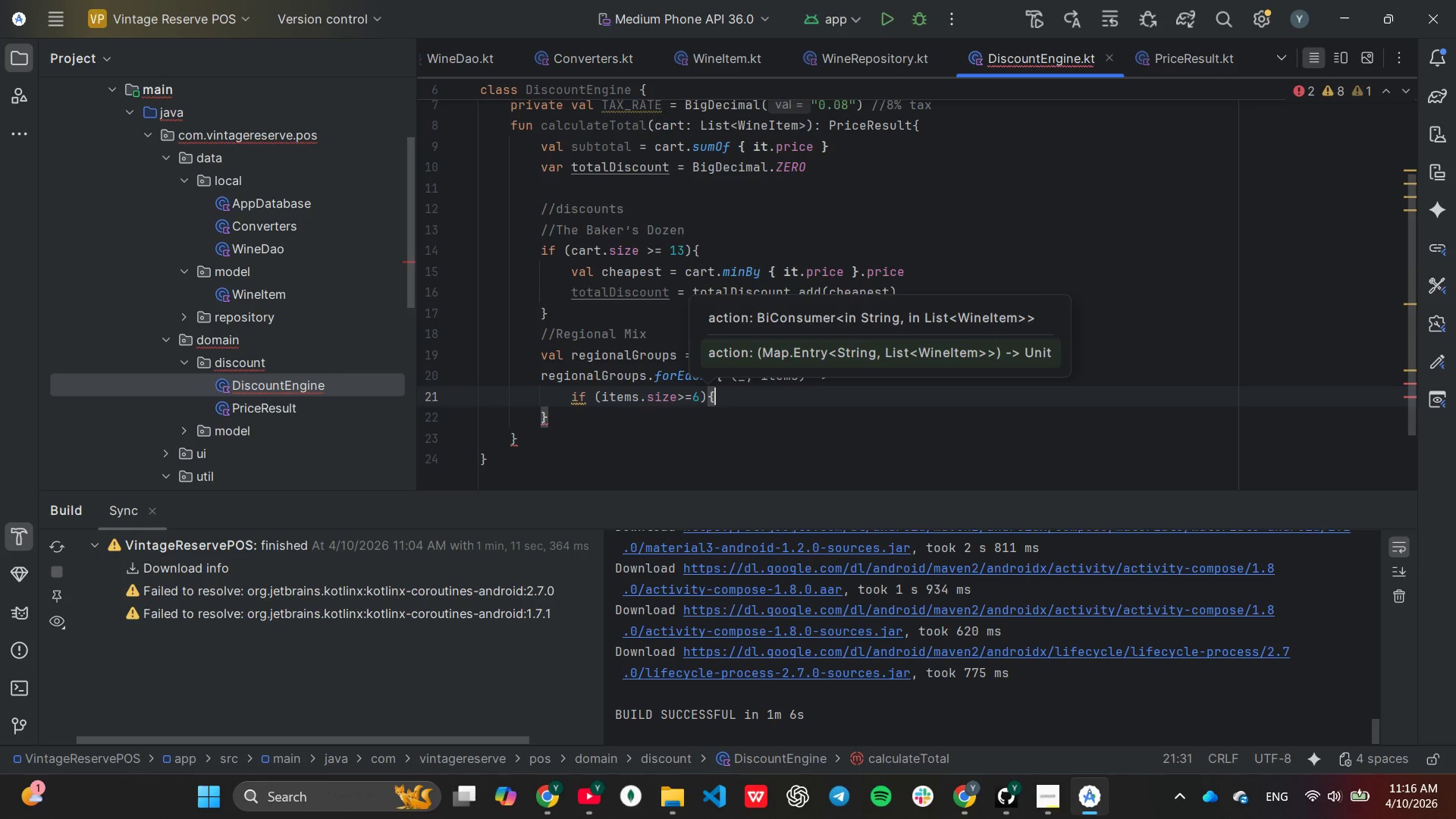 
key(Shift+BracketLeft)
 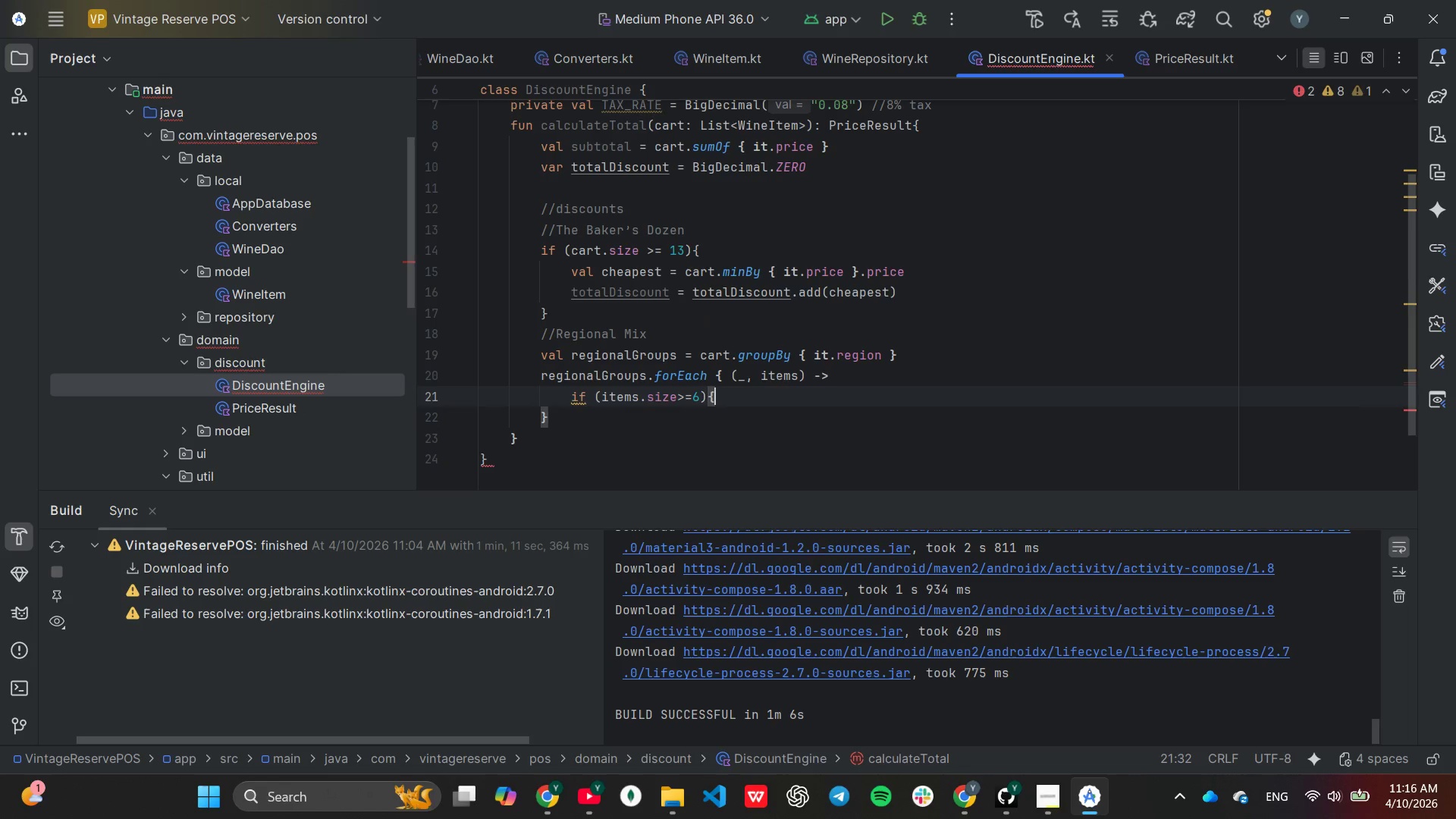 
key(Enter)
 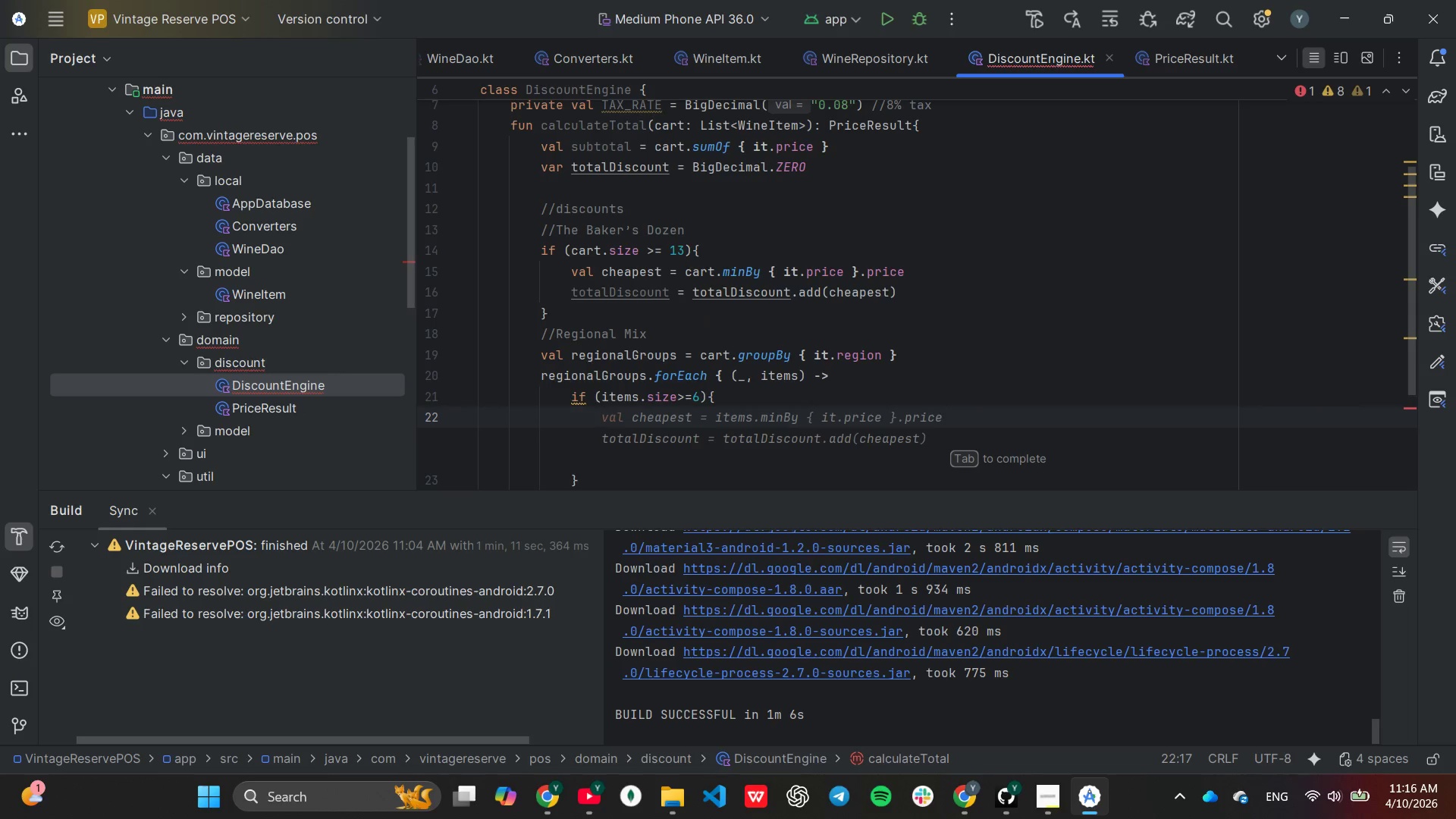 
type(val regionalTto)
key(Backspace)
key(Backspace)
type(otal = ite)
 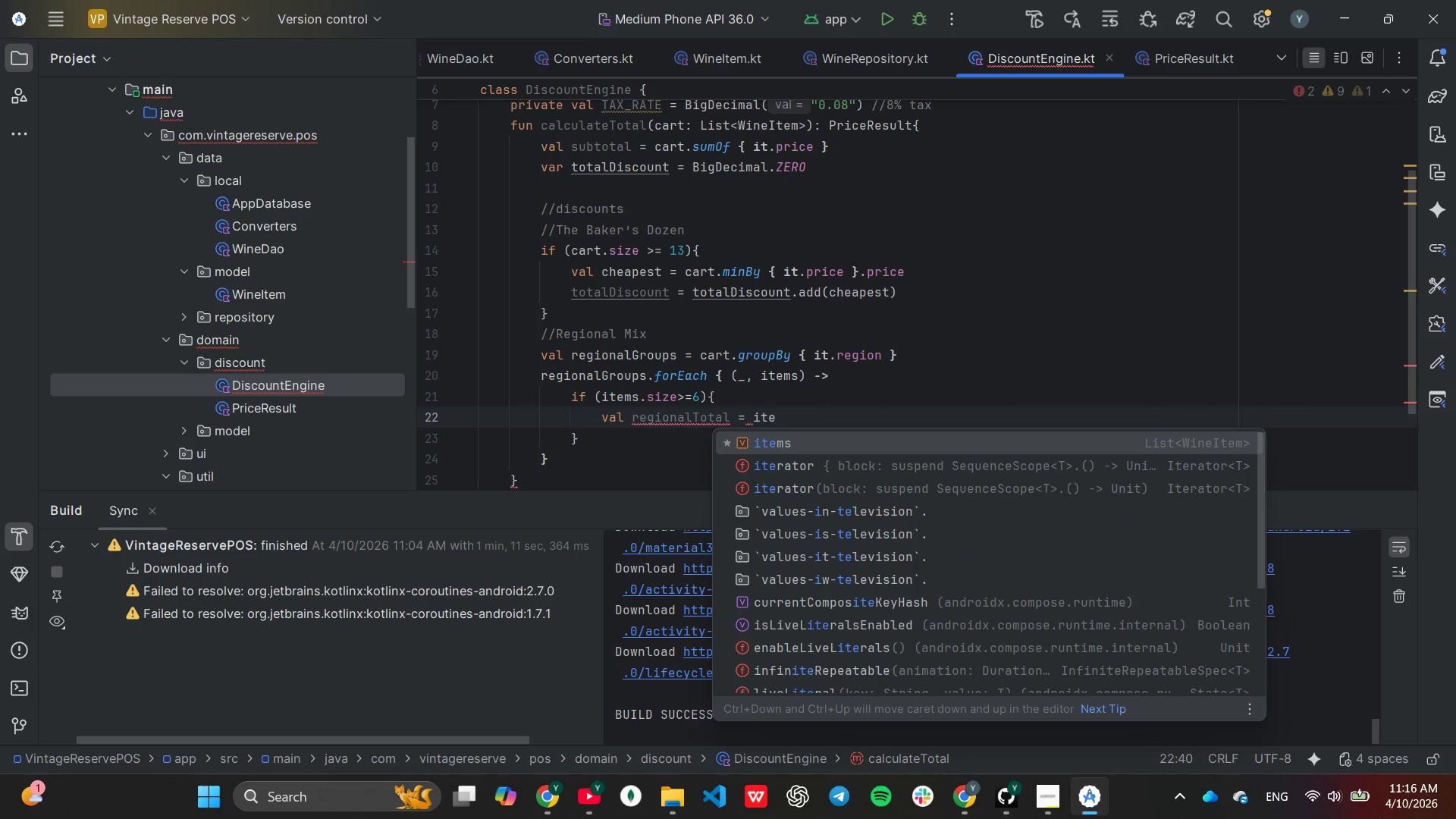 
key(Enter)
 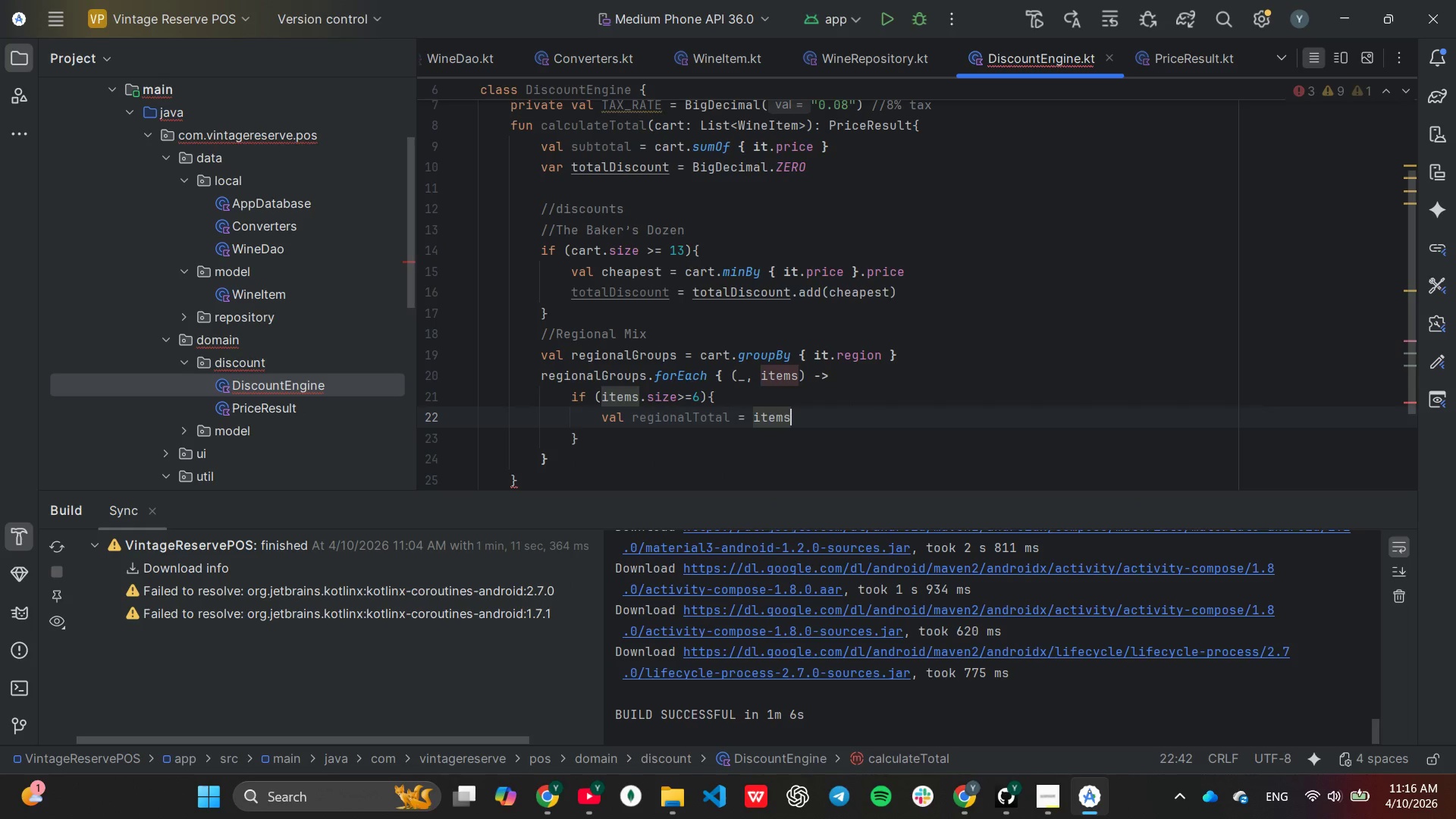 
key(Period)
 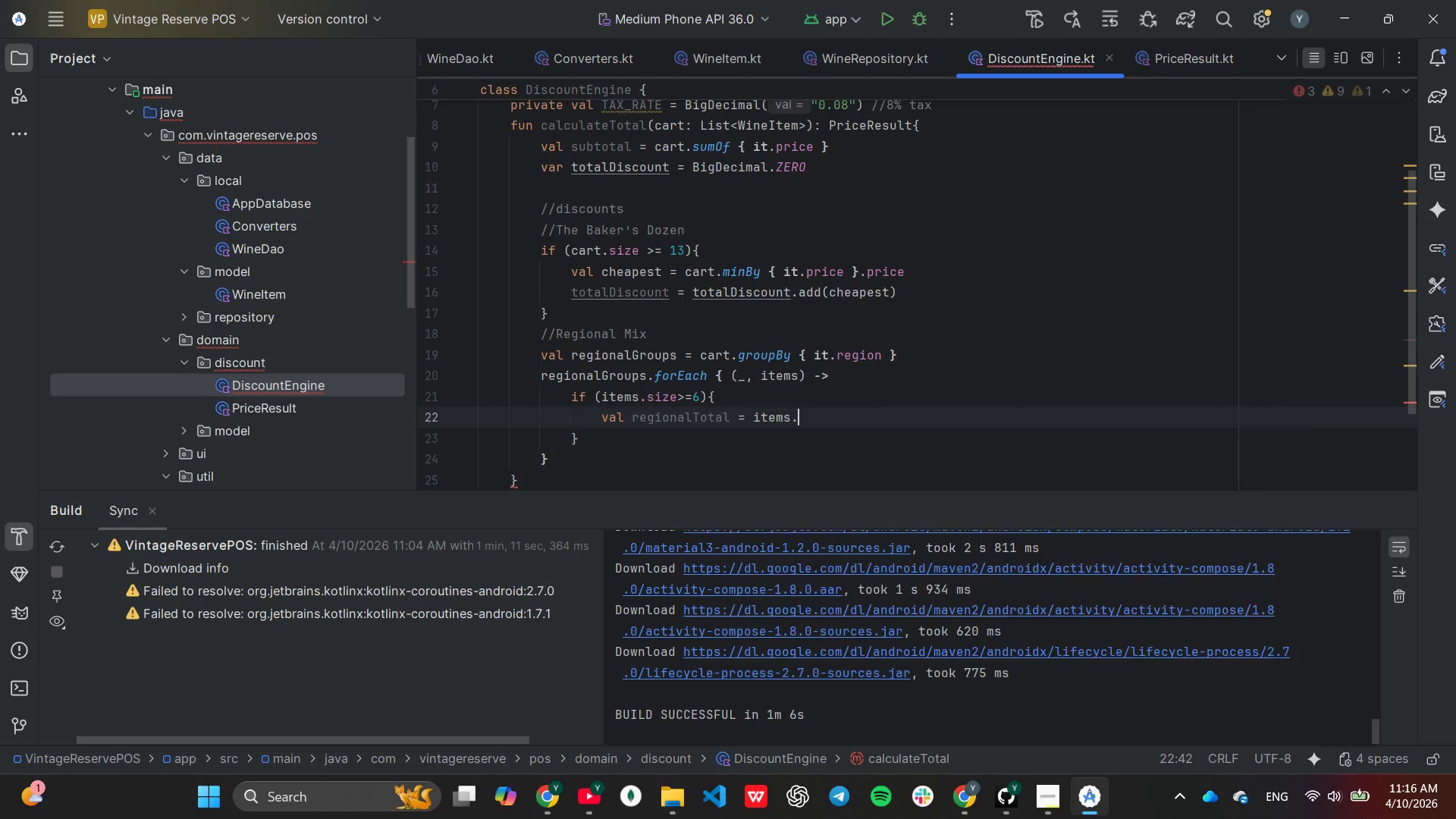 
key(S)
 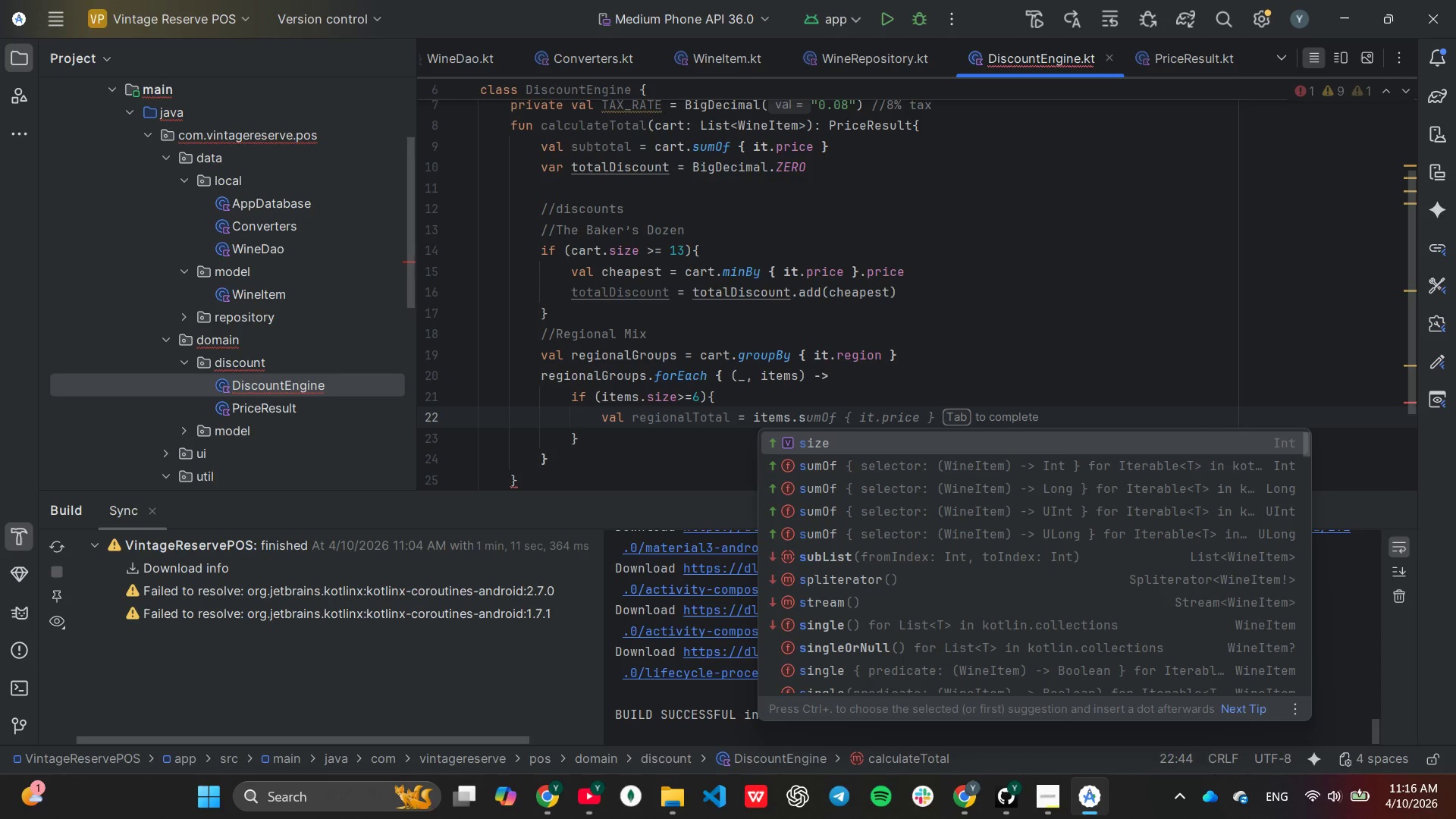 
key(ArrowDown)
 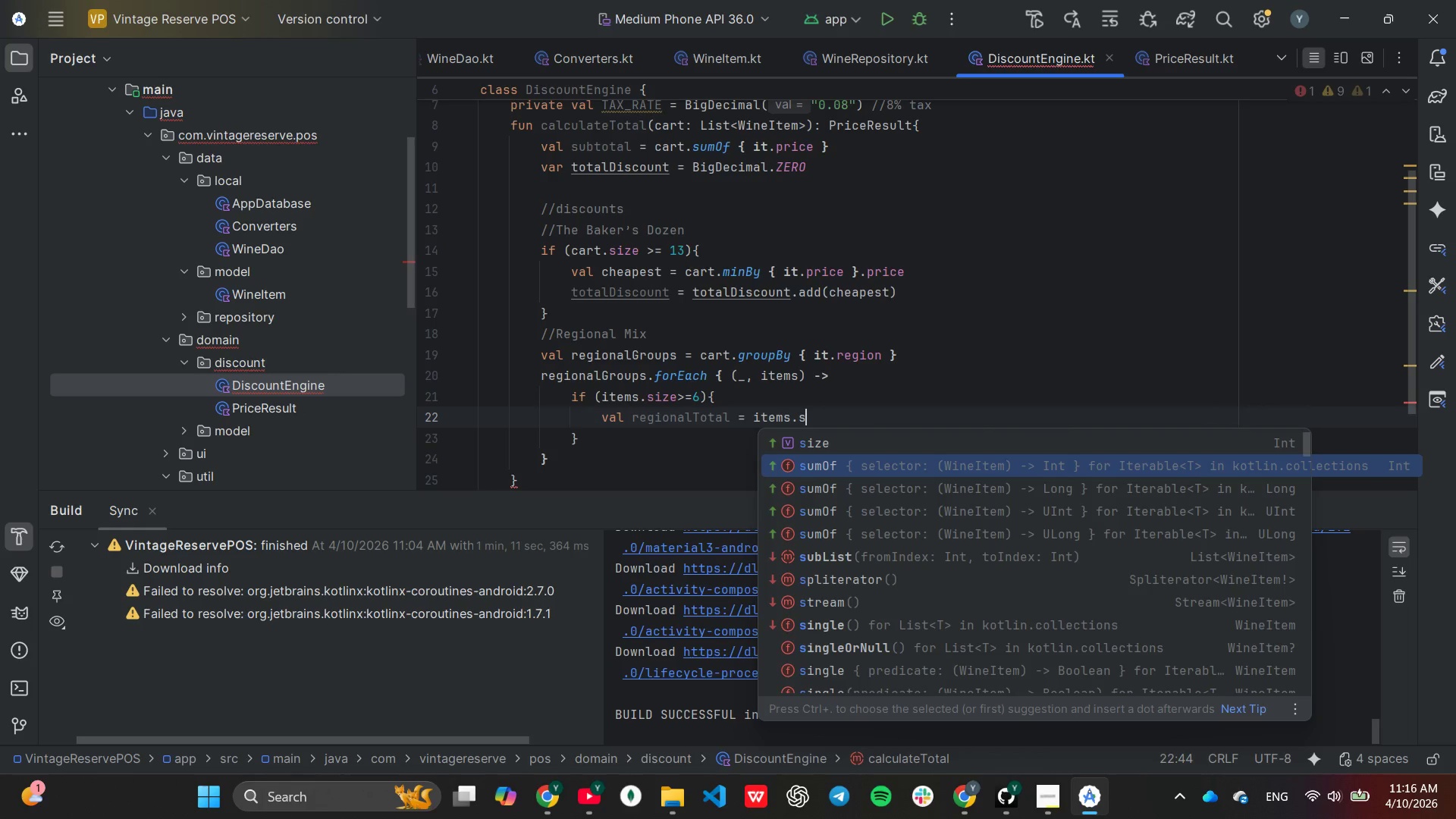 
key(Enter)
 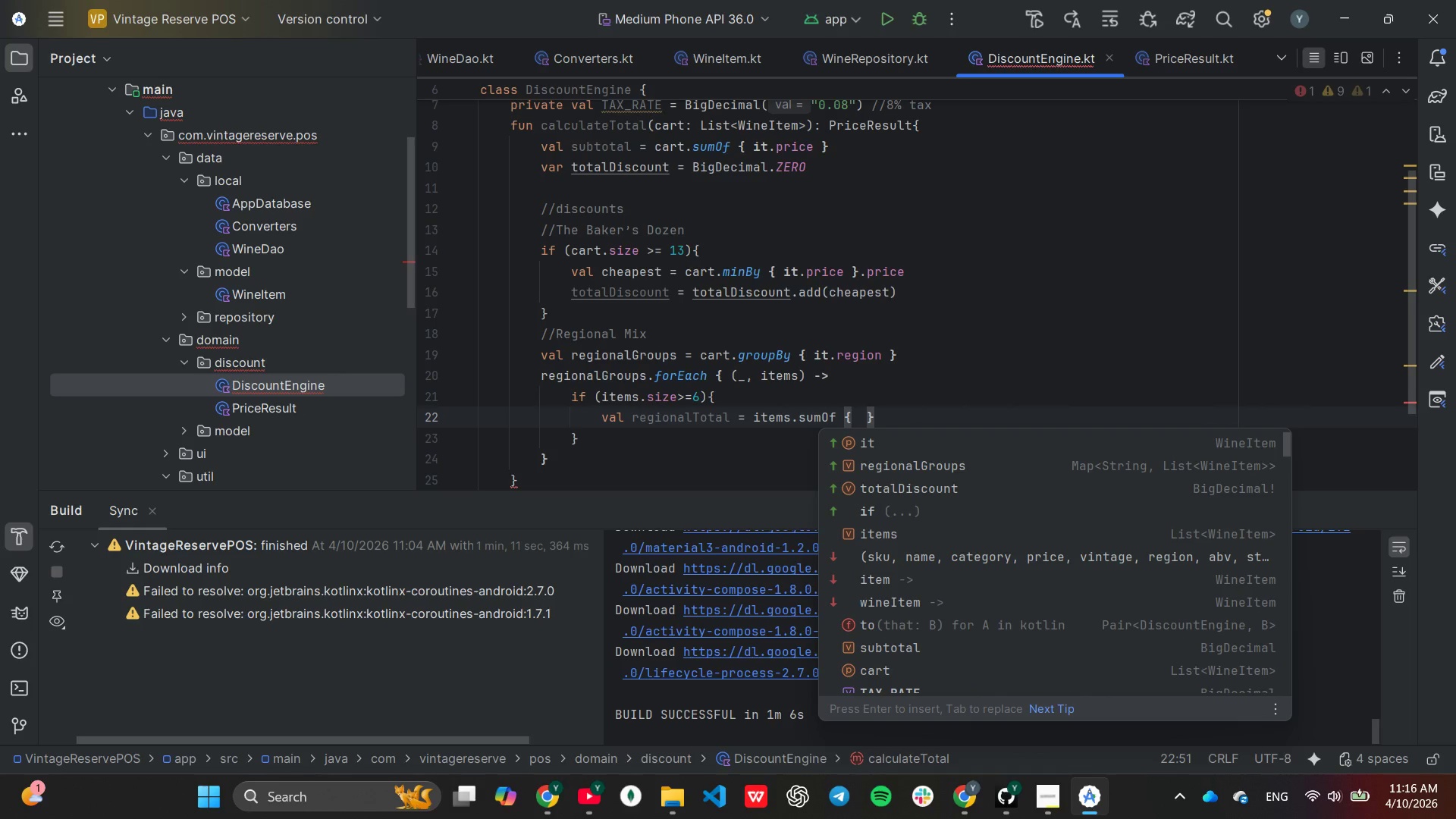 
type(it.p)
 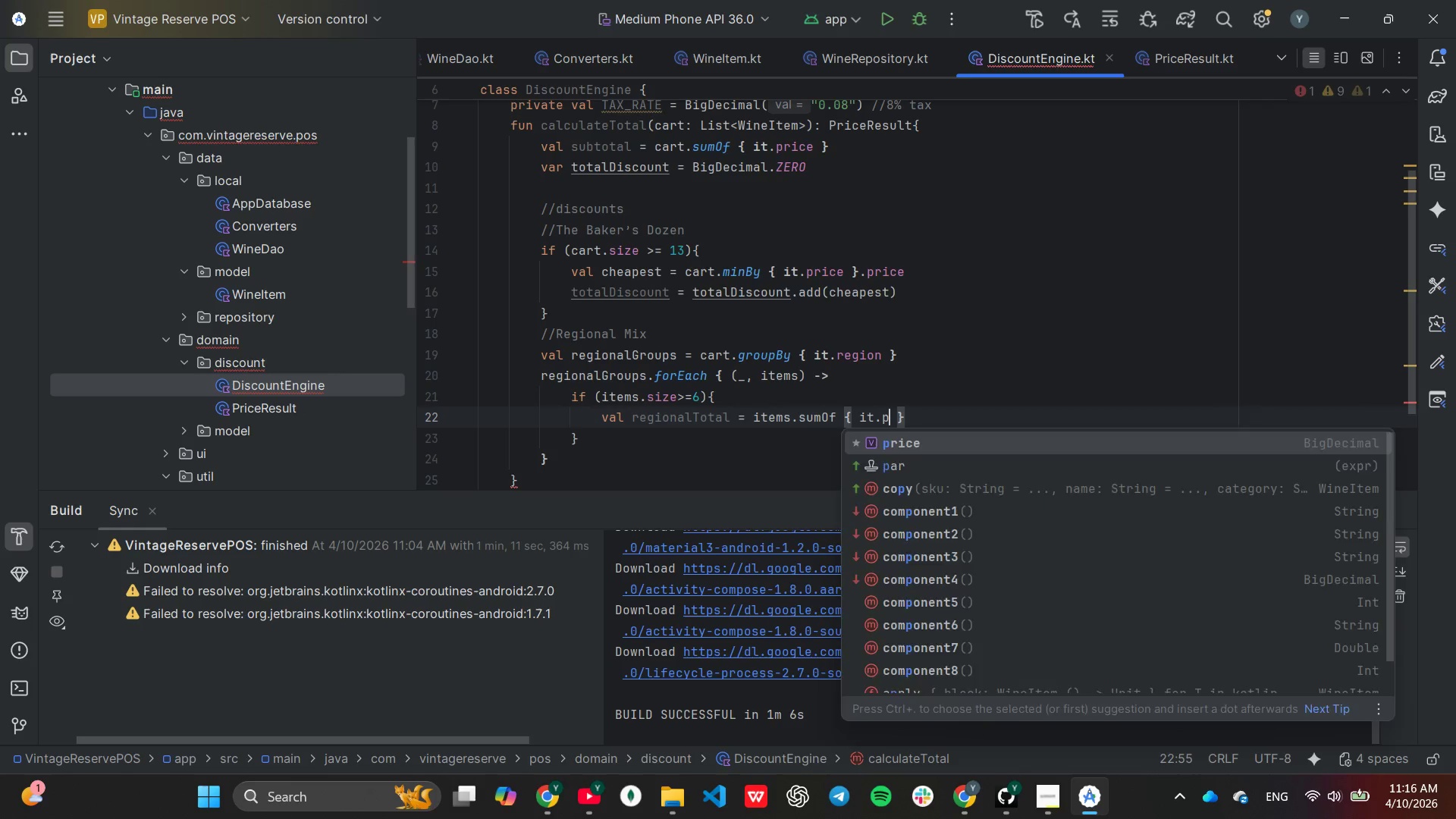 
key(Enter)
 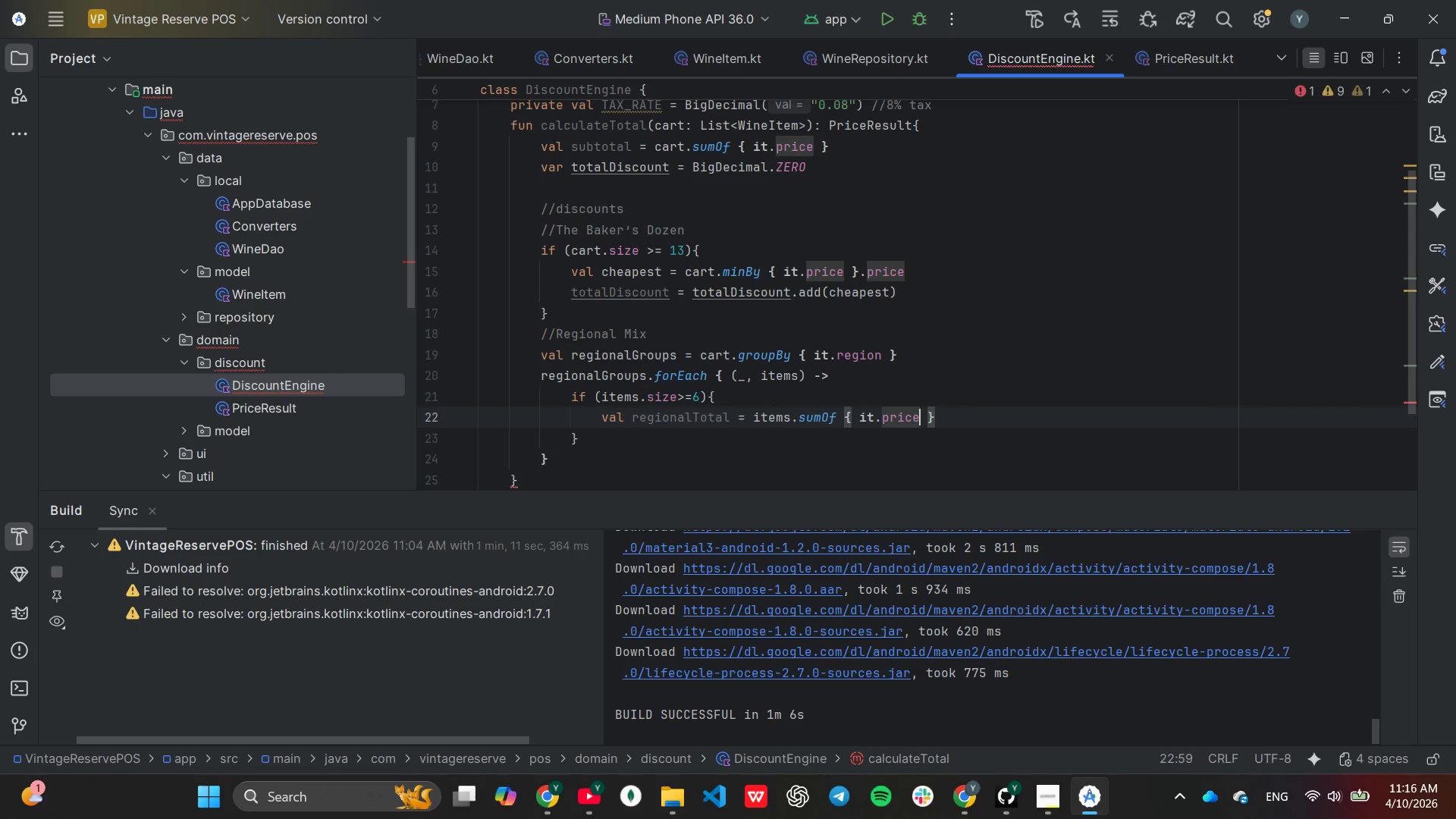 
key(ArrowRight)
 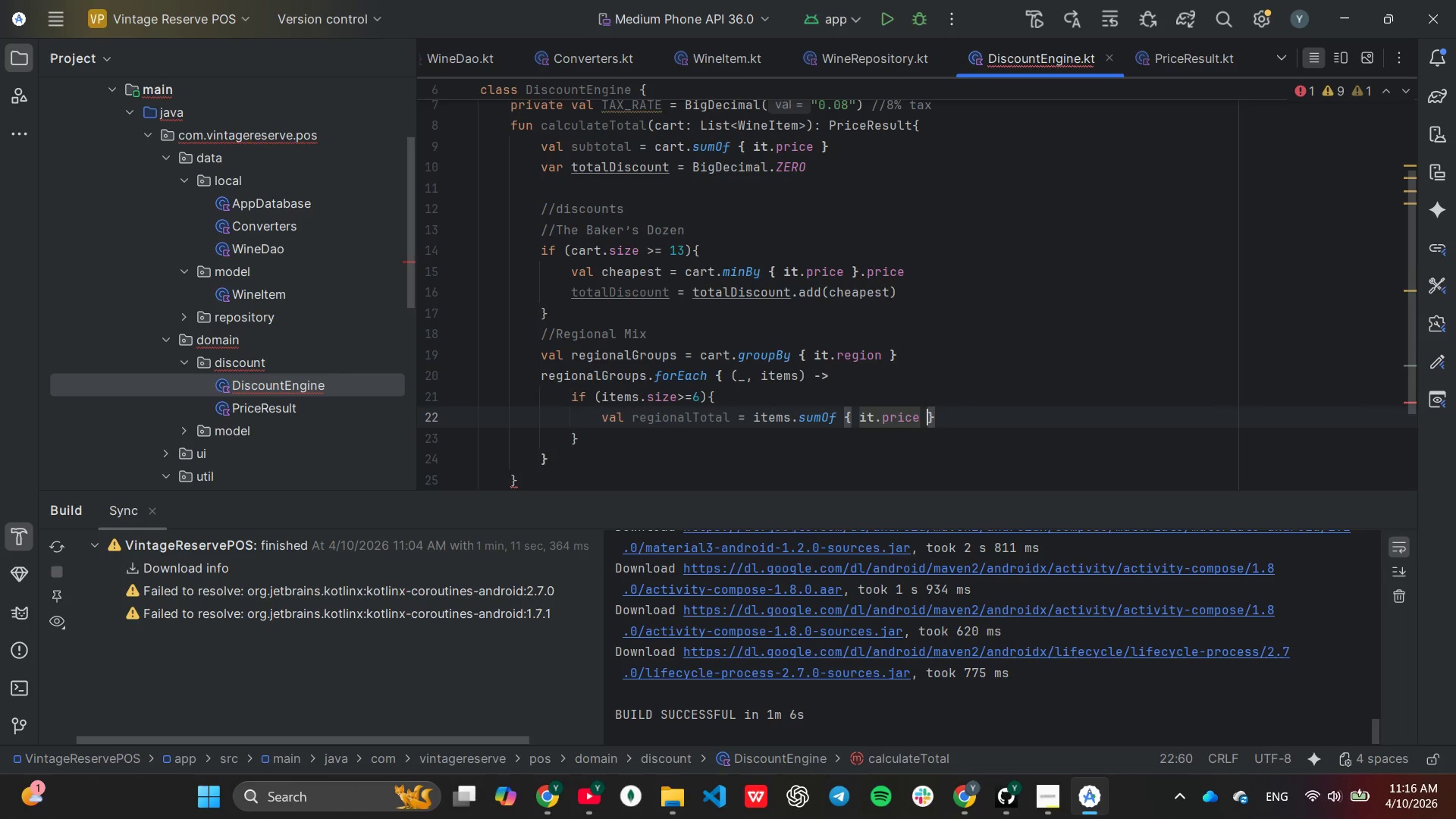 
key(ArrowRight)
 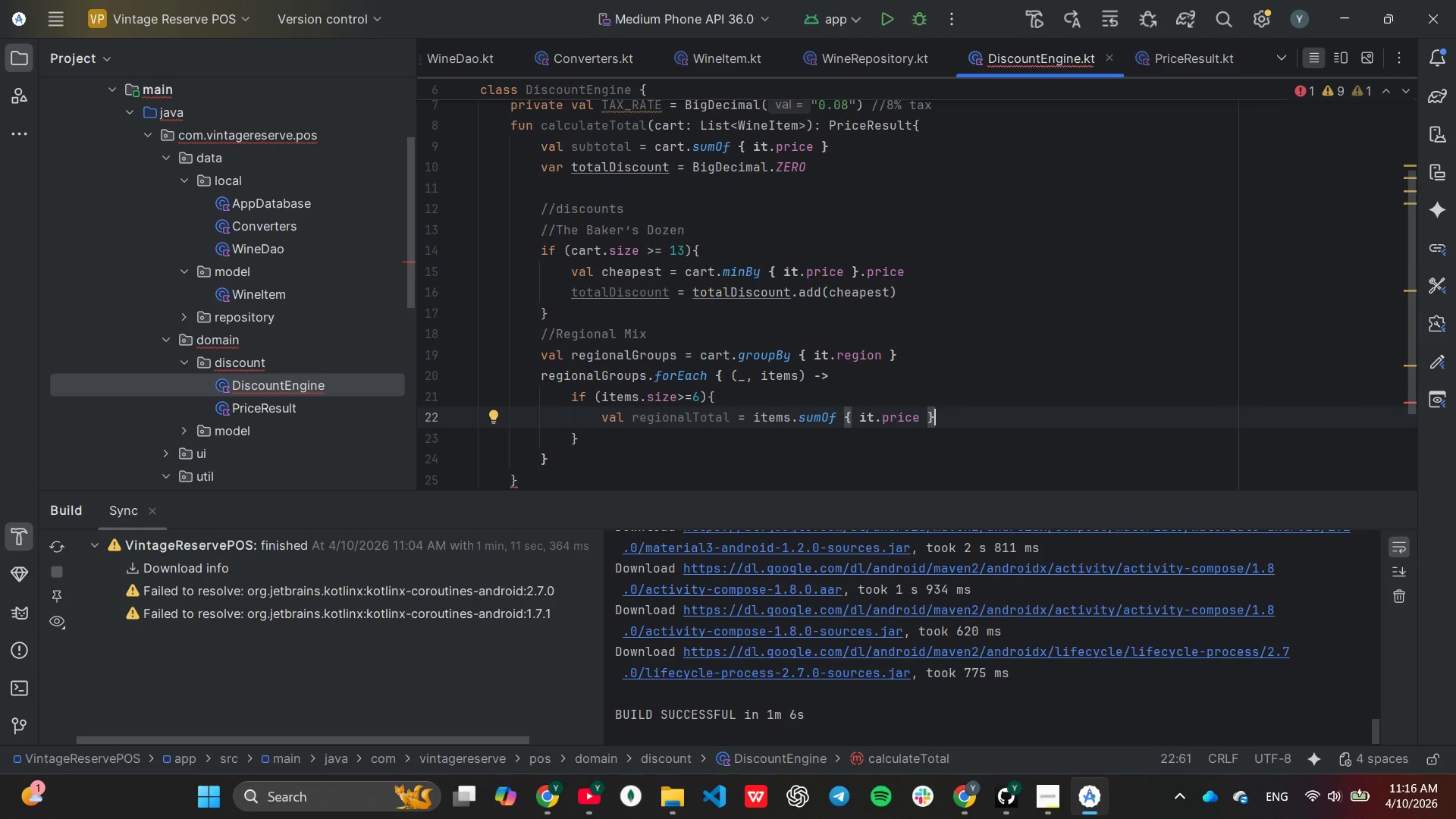 
key(Enter)
 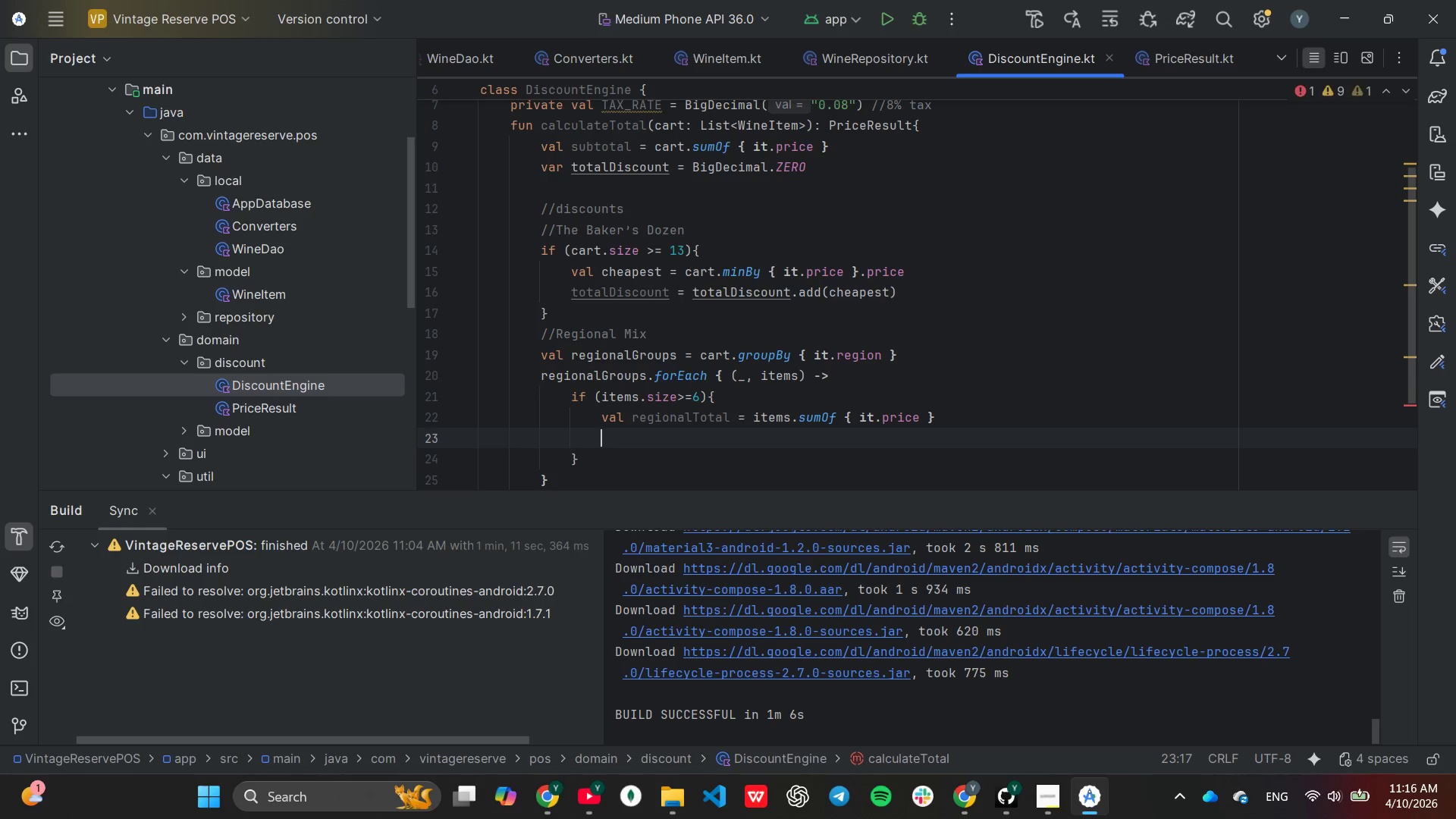 
type(val regio)
key(Tab)
key(Tab)
 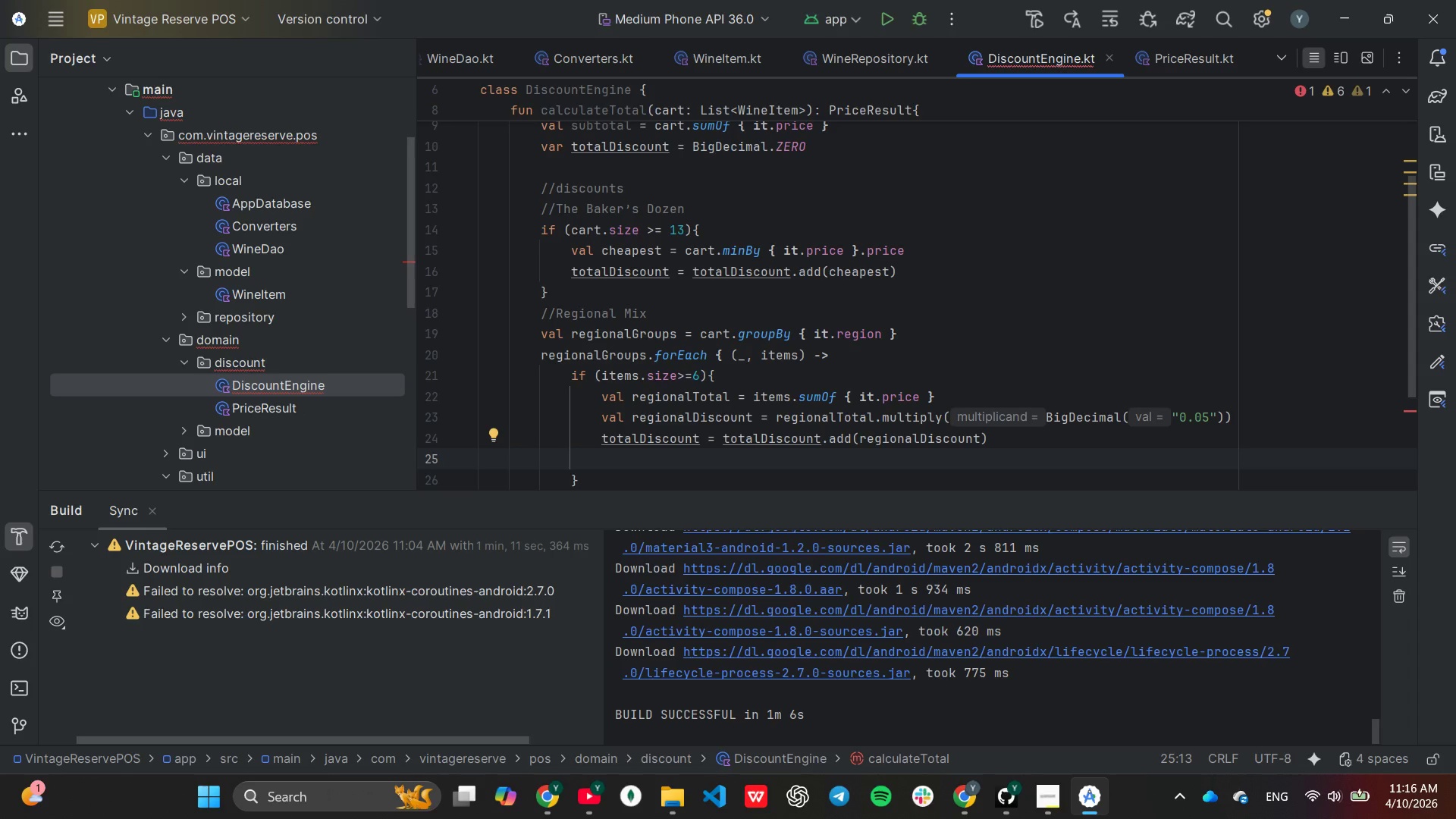 
wait(8.45)
 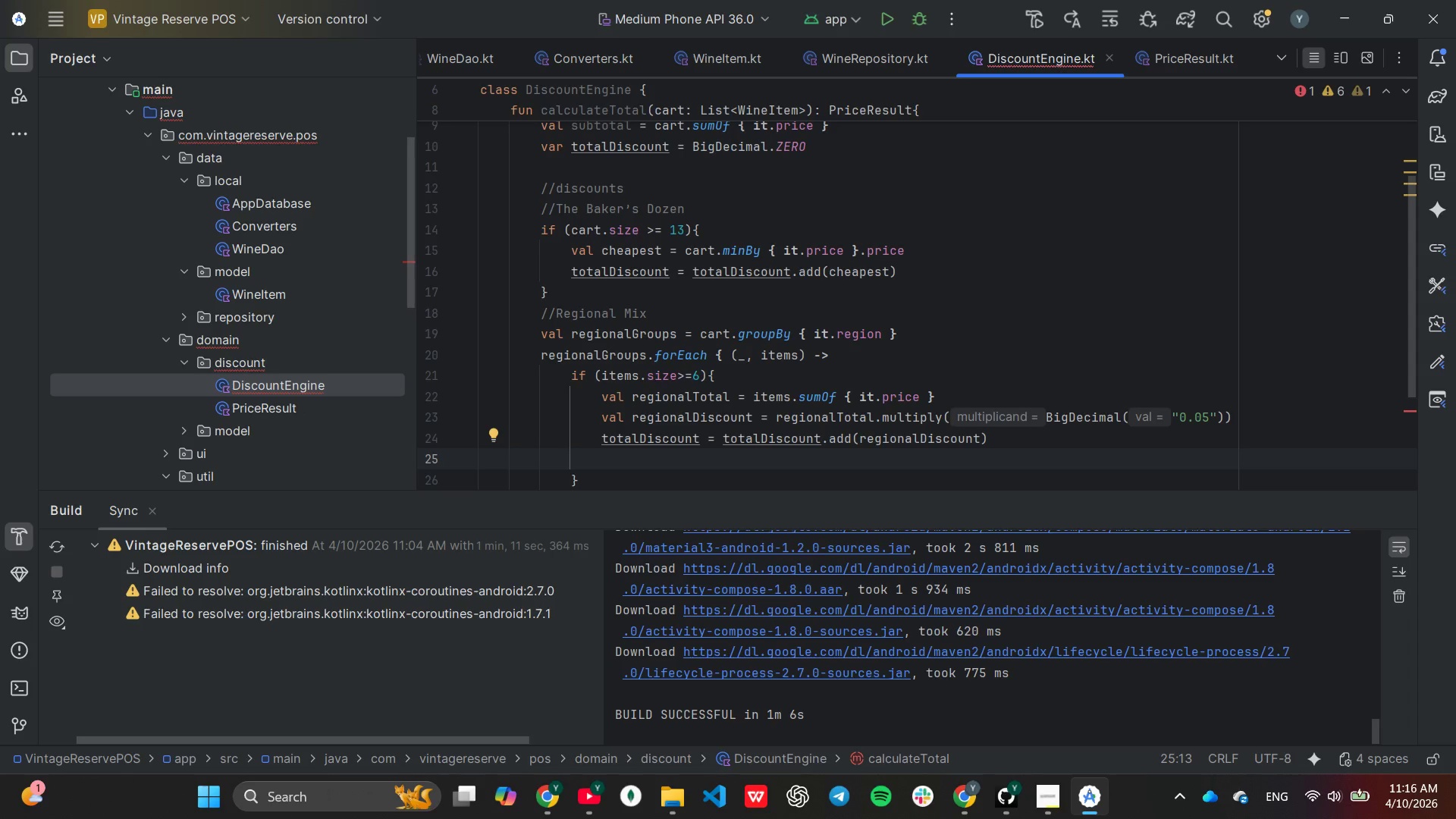 
scroll: coordinate [1051, 418], scroll_direction: down, amount: 2.0
 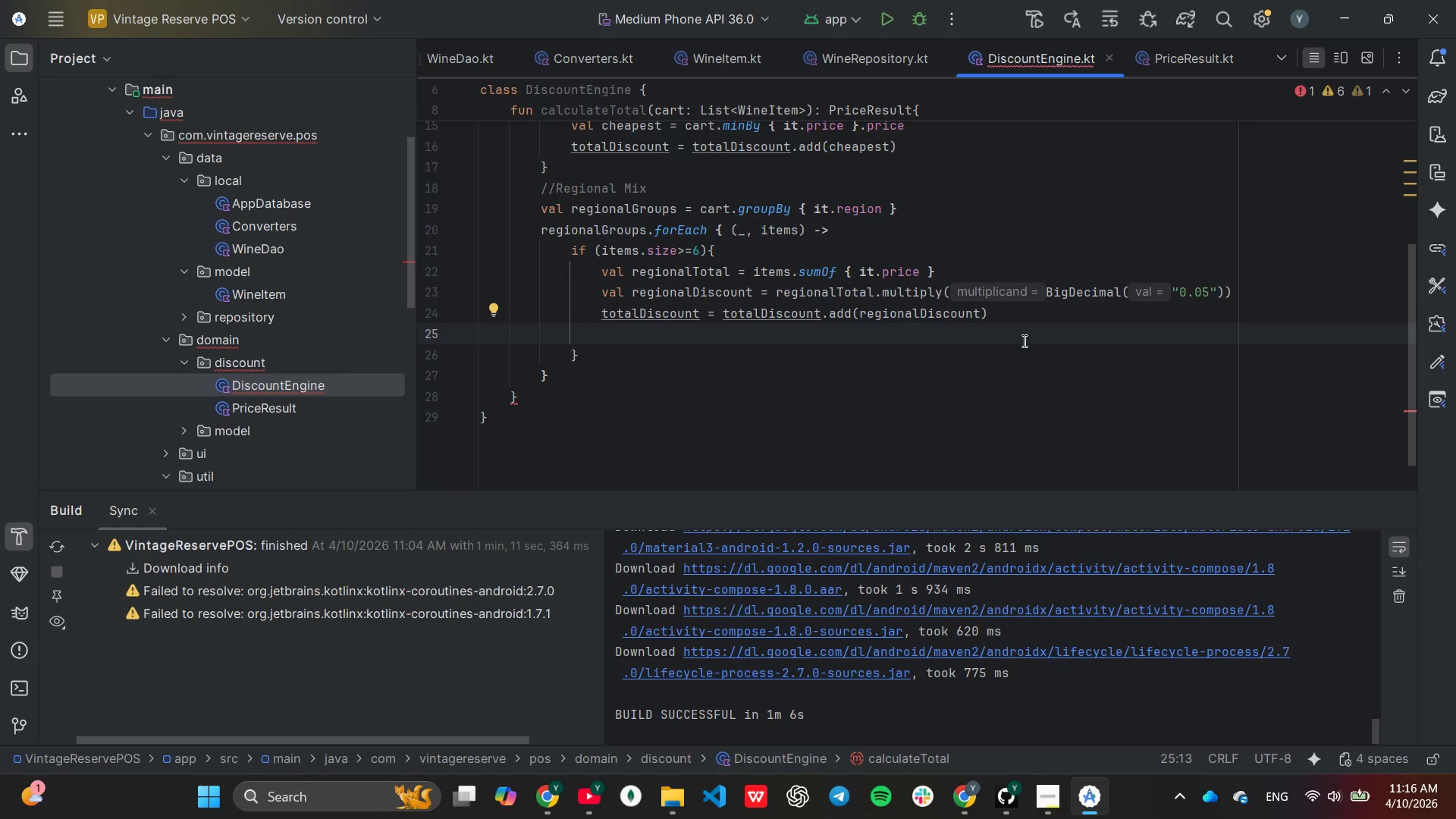 
left_click([1023, 340])
 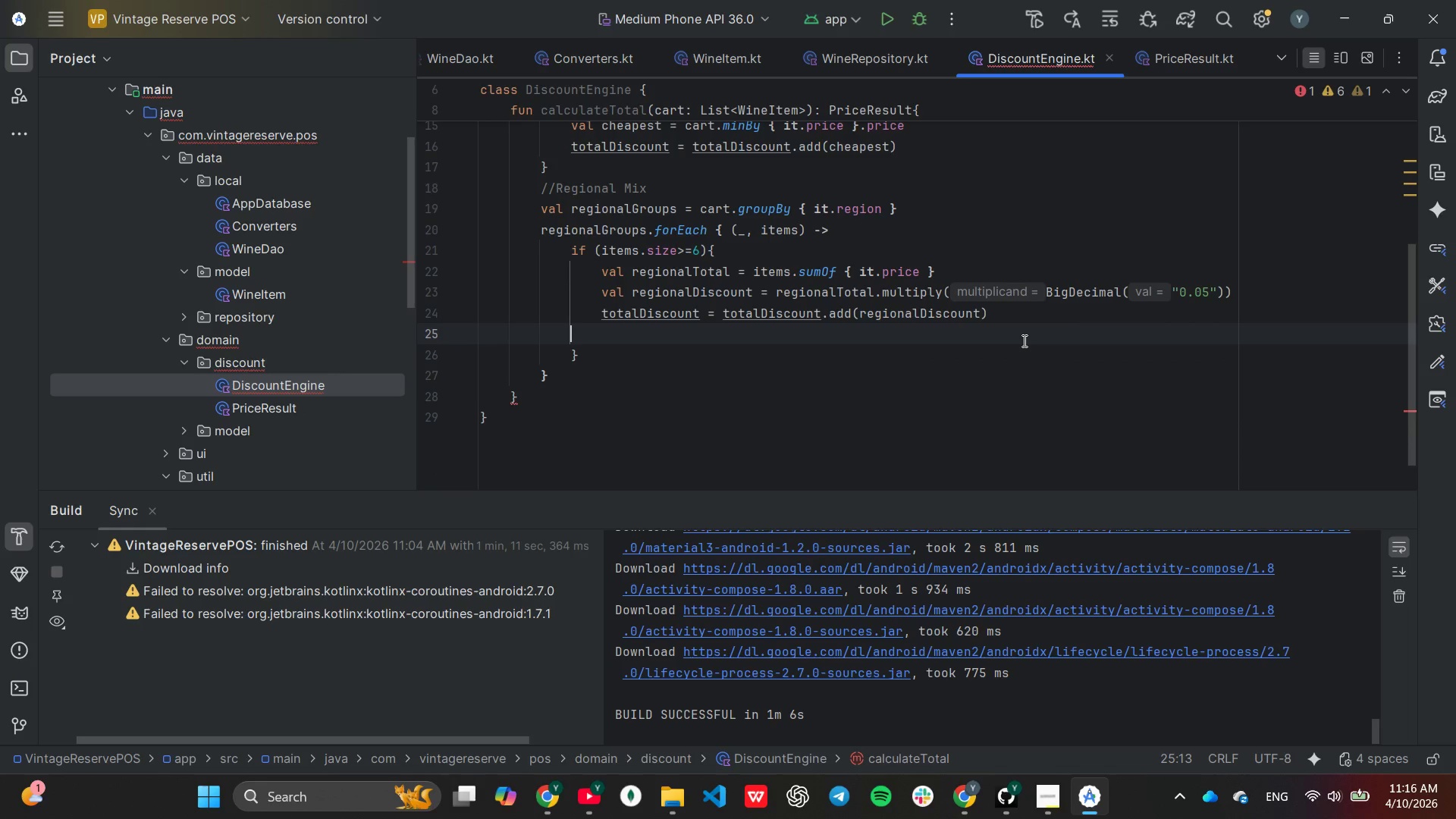 
key(Backspace)
 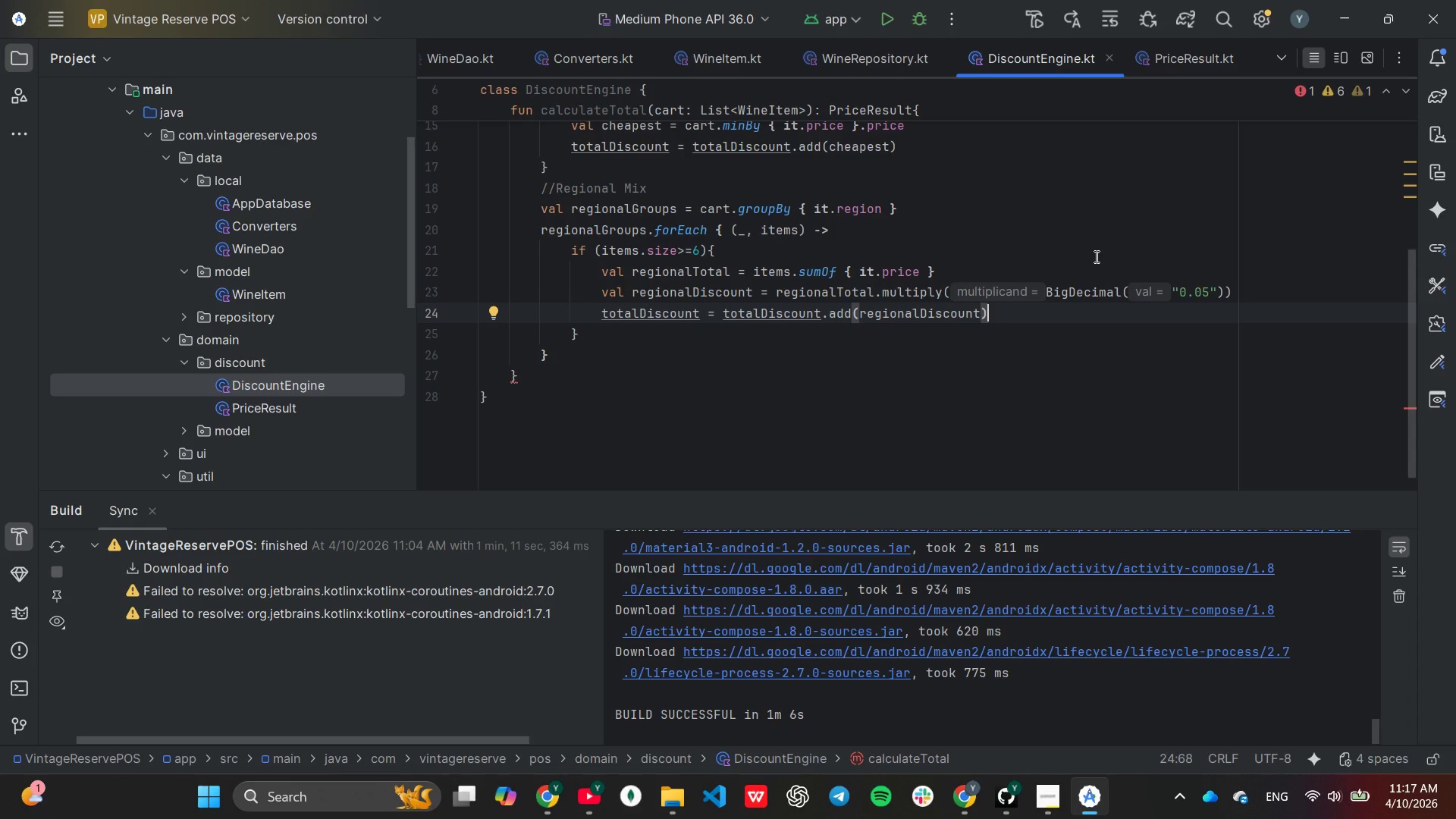 
wait(20.55)
 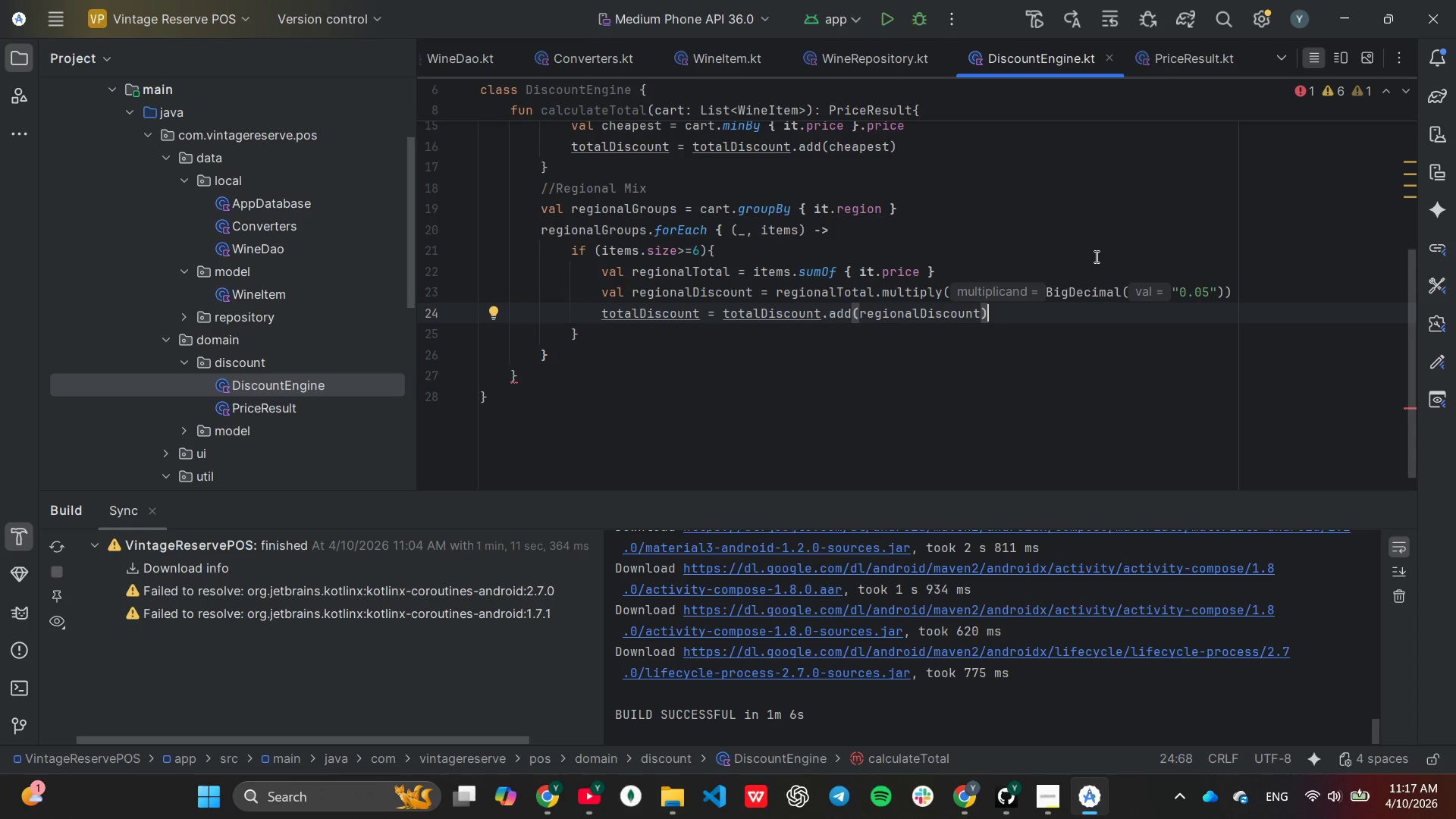 
left_click([1200, 291])
 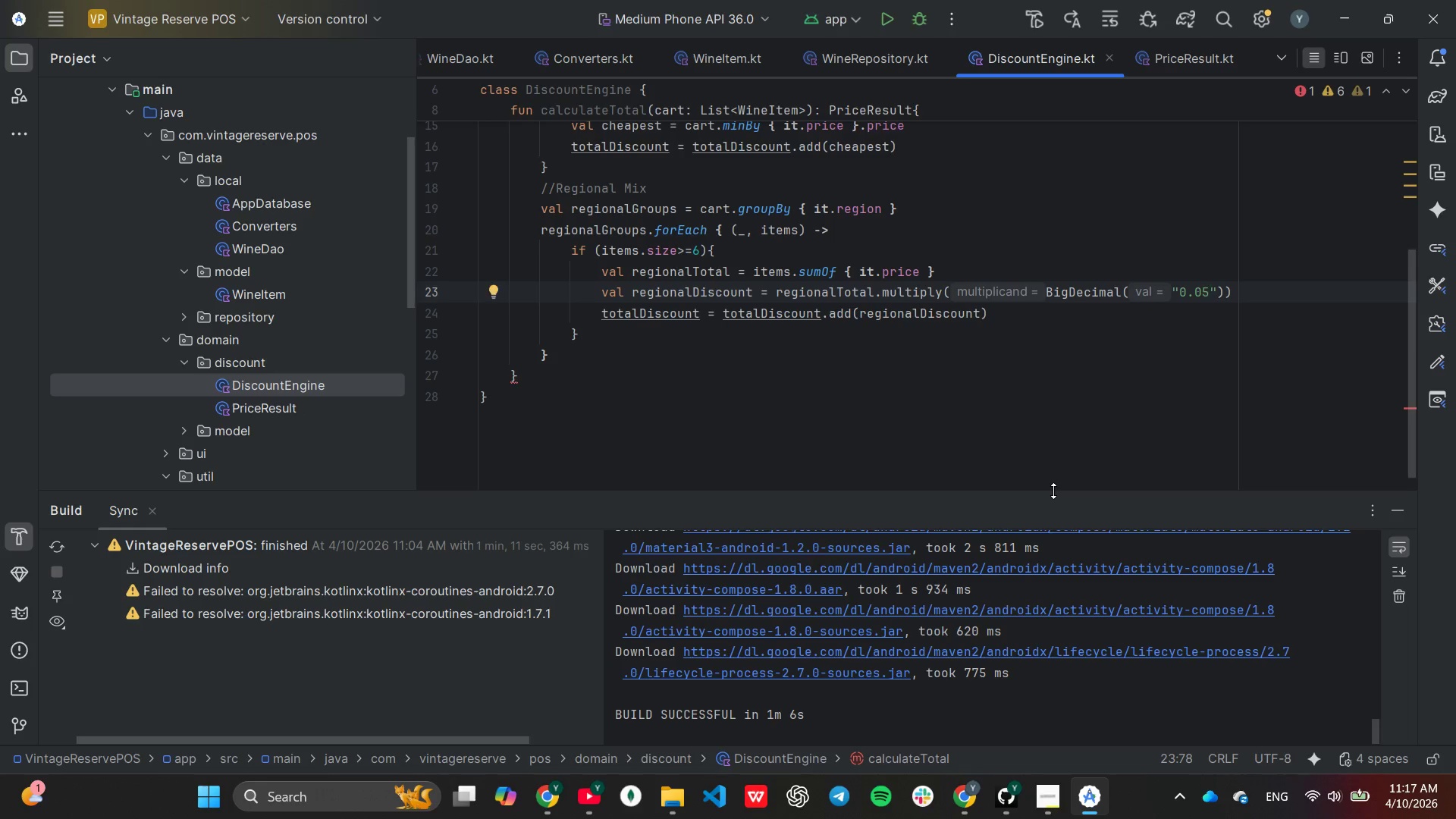 
key(Backspace)
 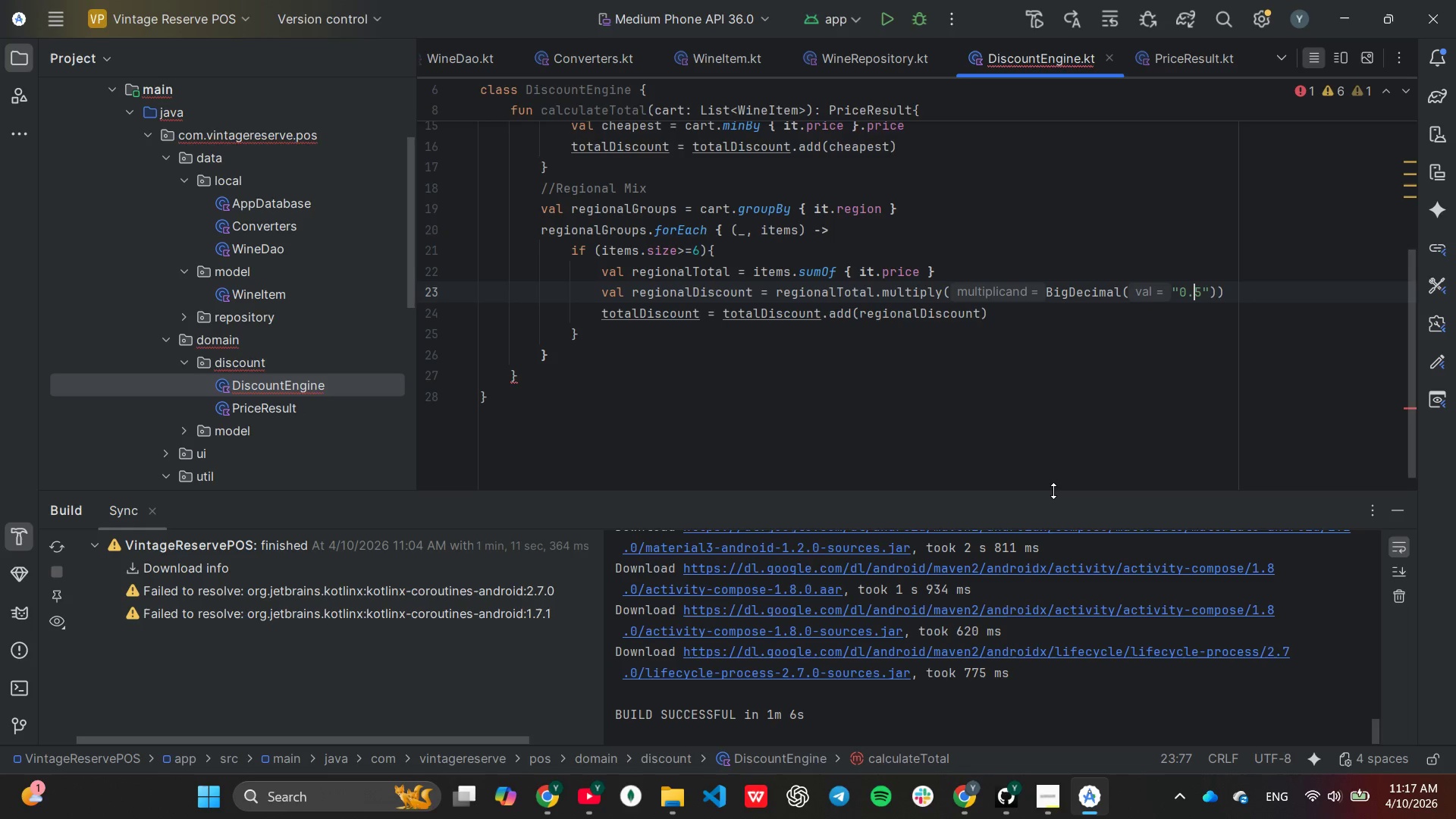 
key(1)
 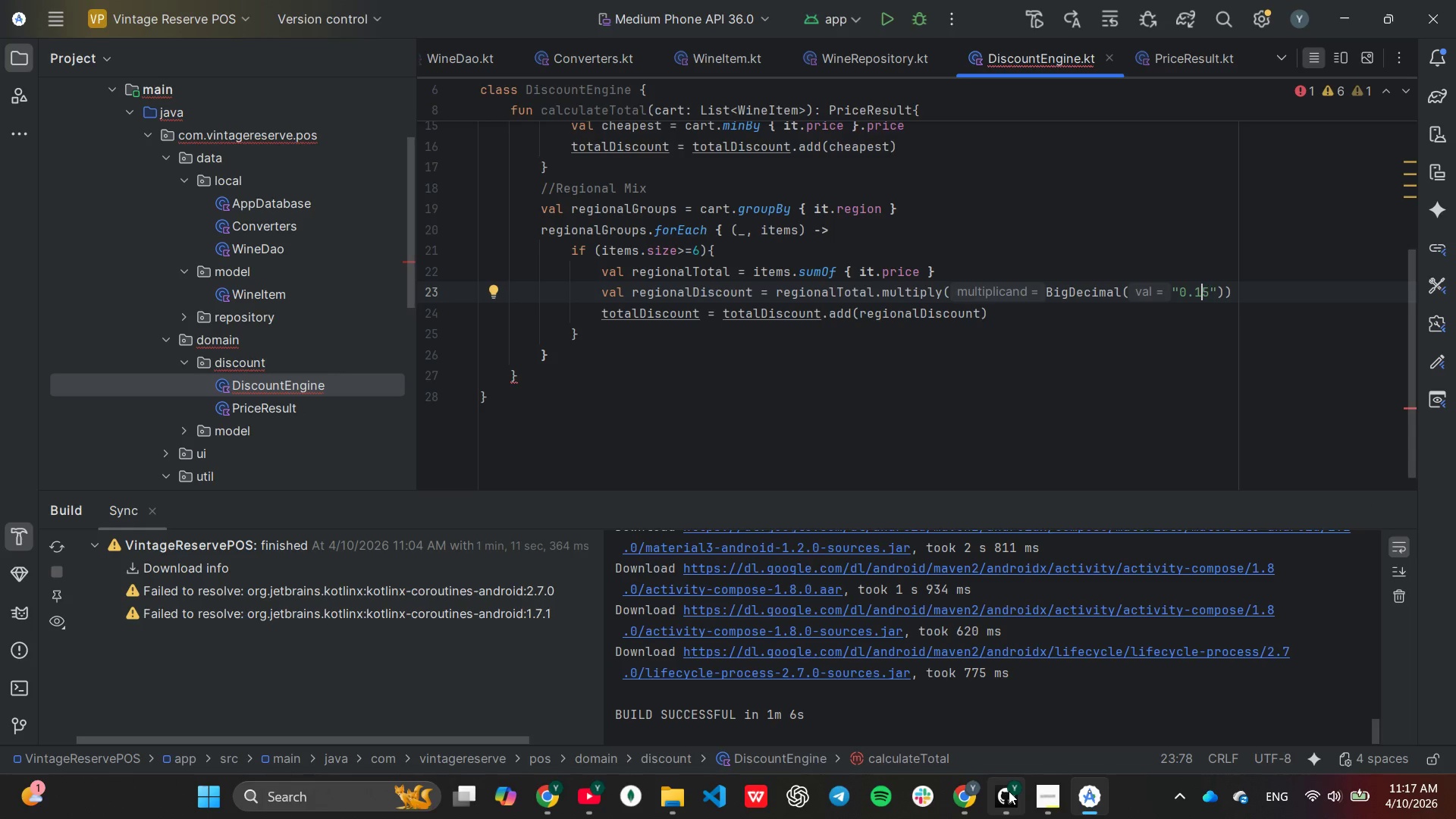 
left_click([1045, 796])